 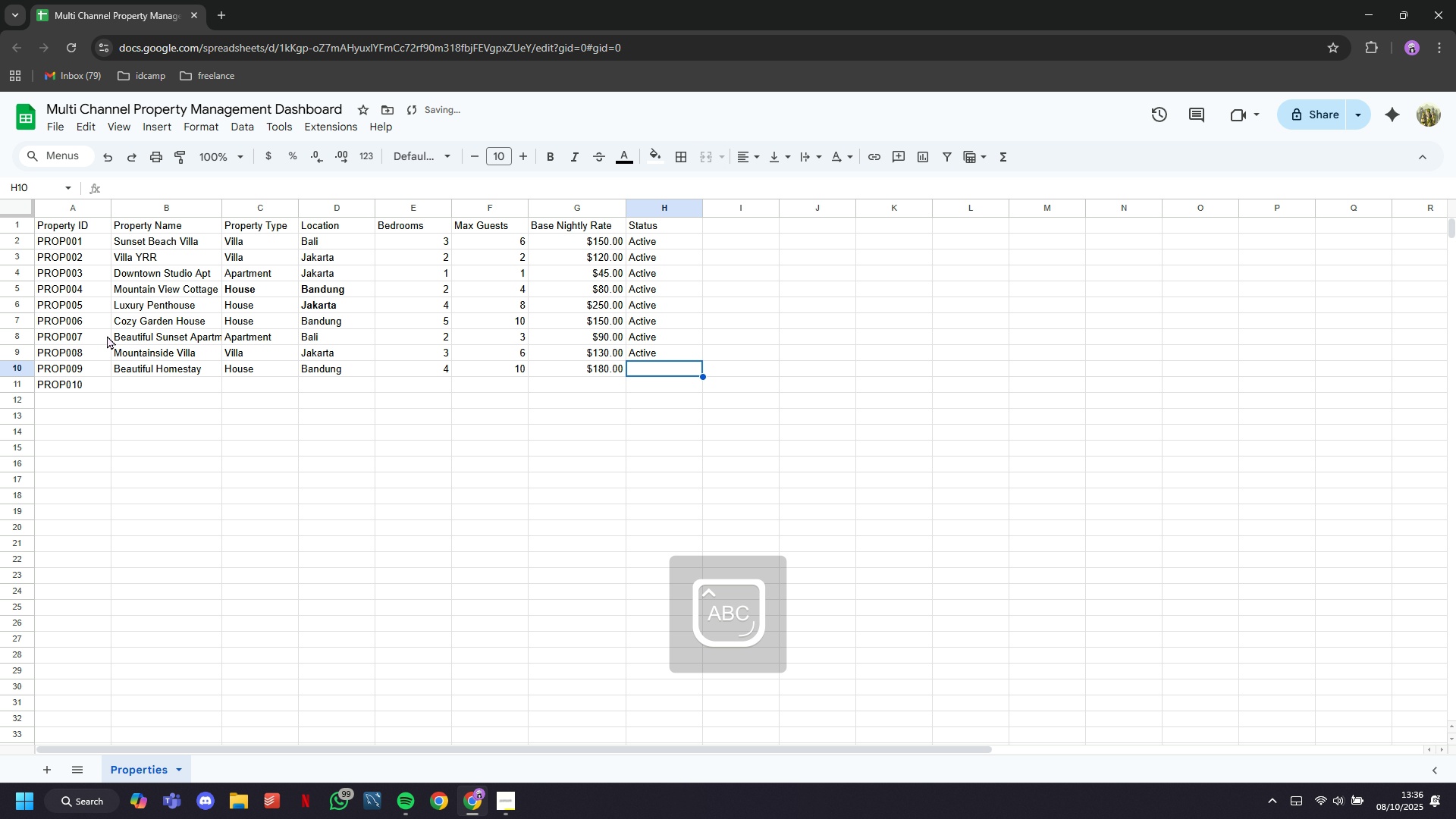 
key(CapsLock)
 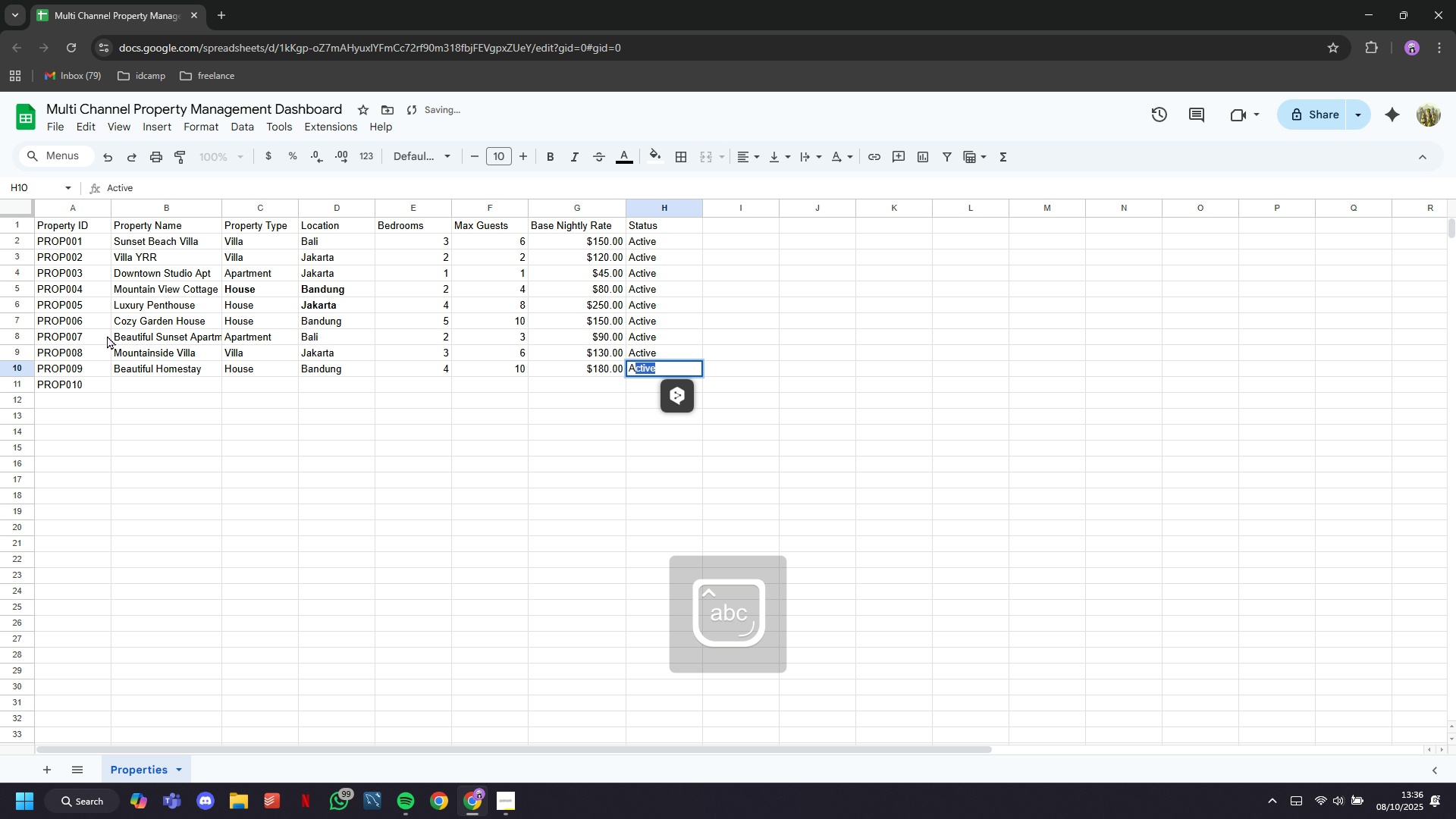 
key(A)
 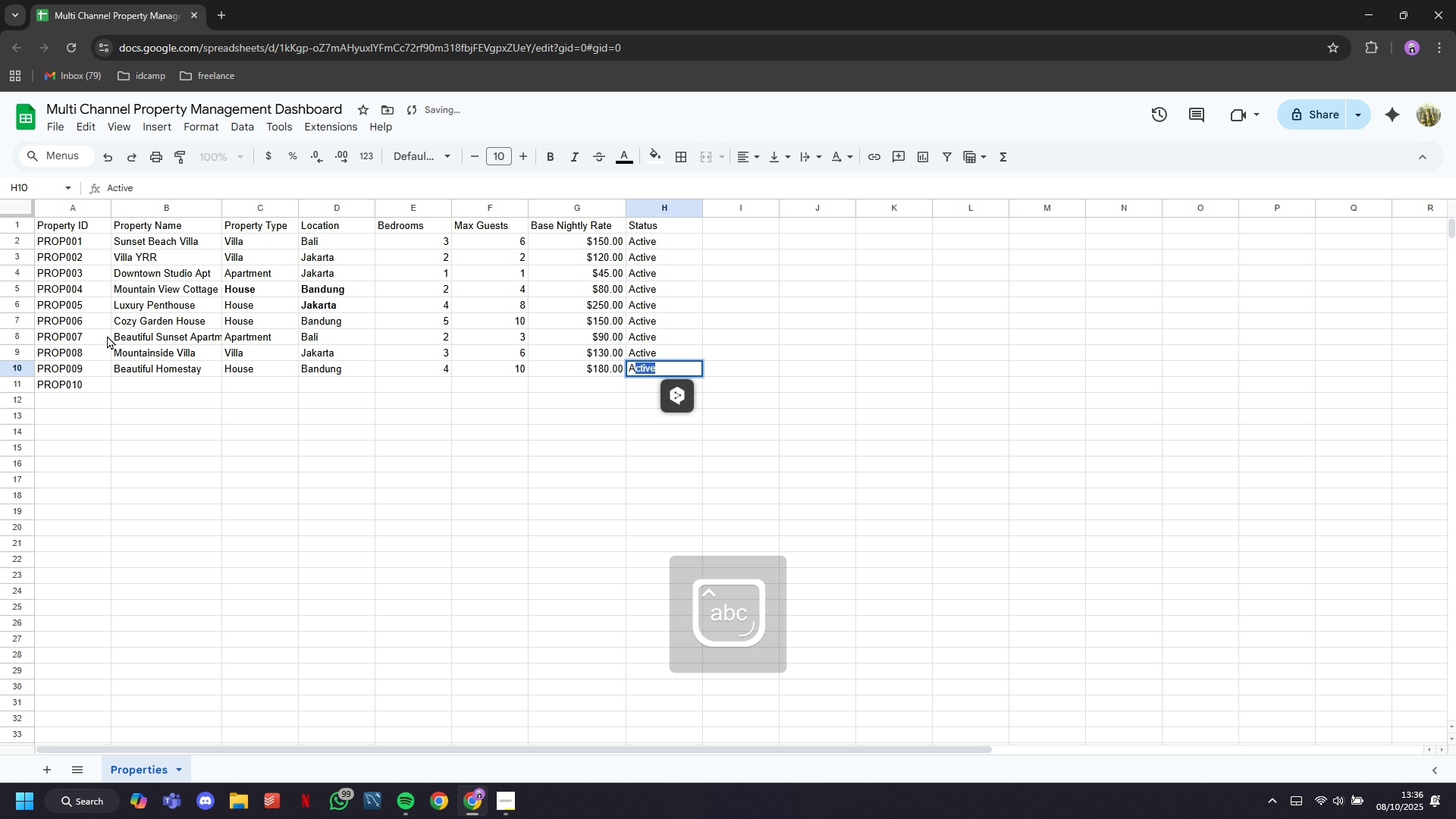 
key(CapsLock)
 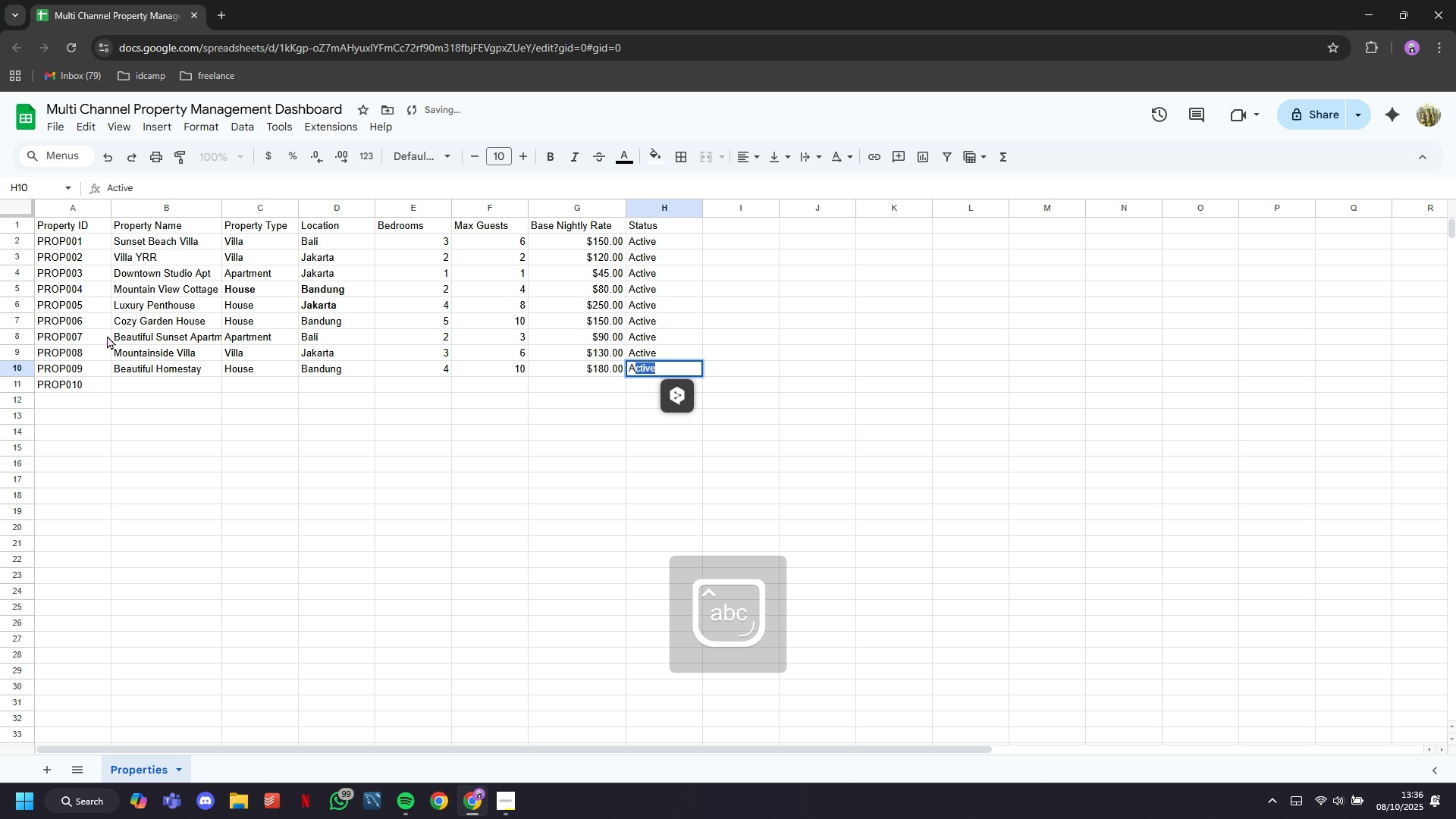 
key(ArrowDown)
 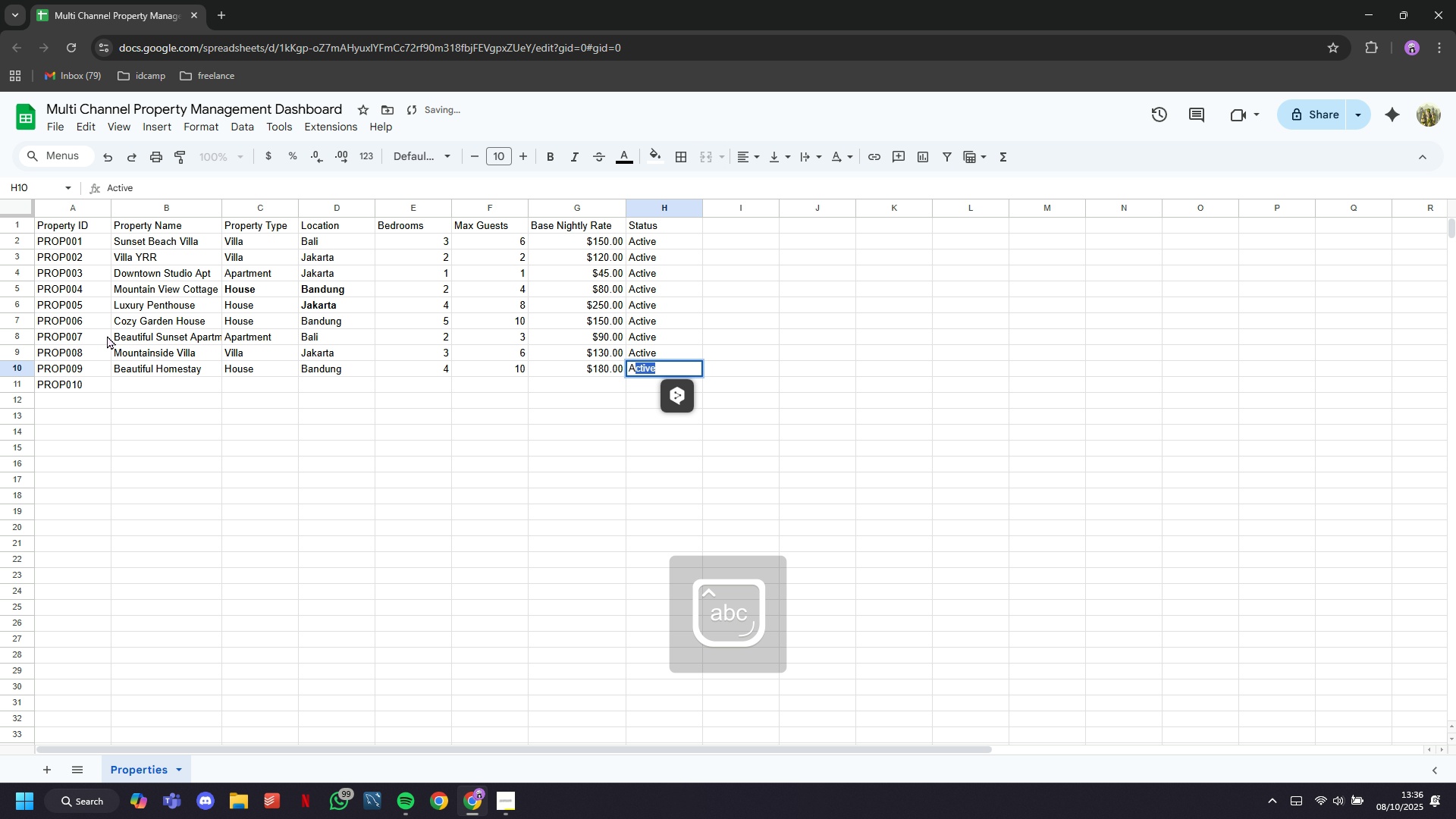 
key(ArrowLeft)
 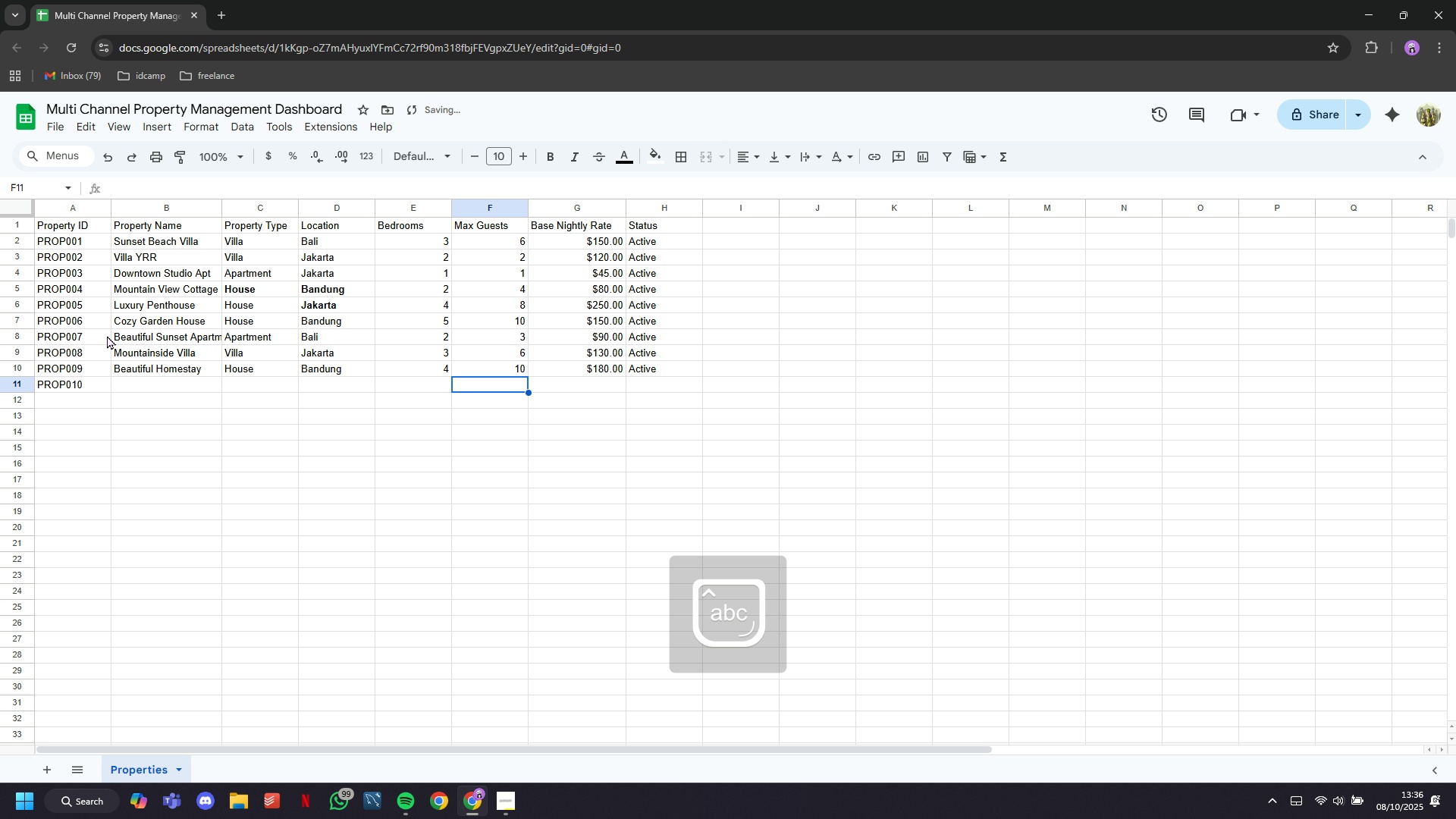 
key(ArrowLeft)
 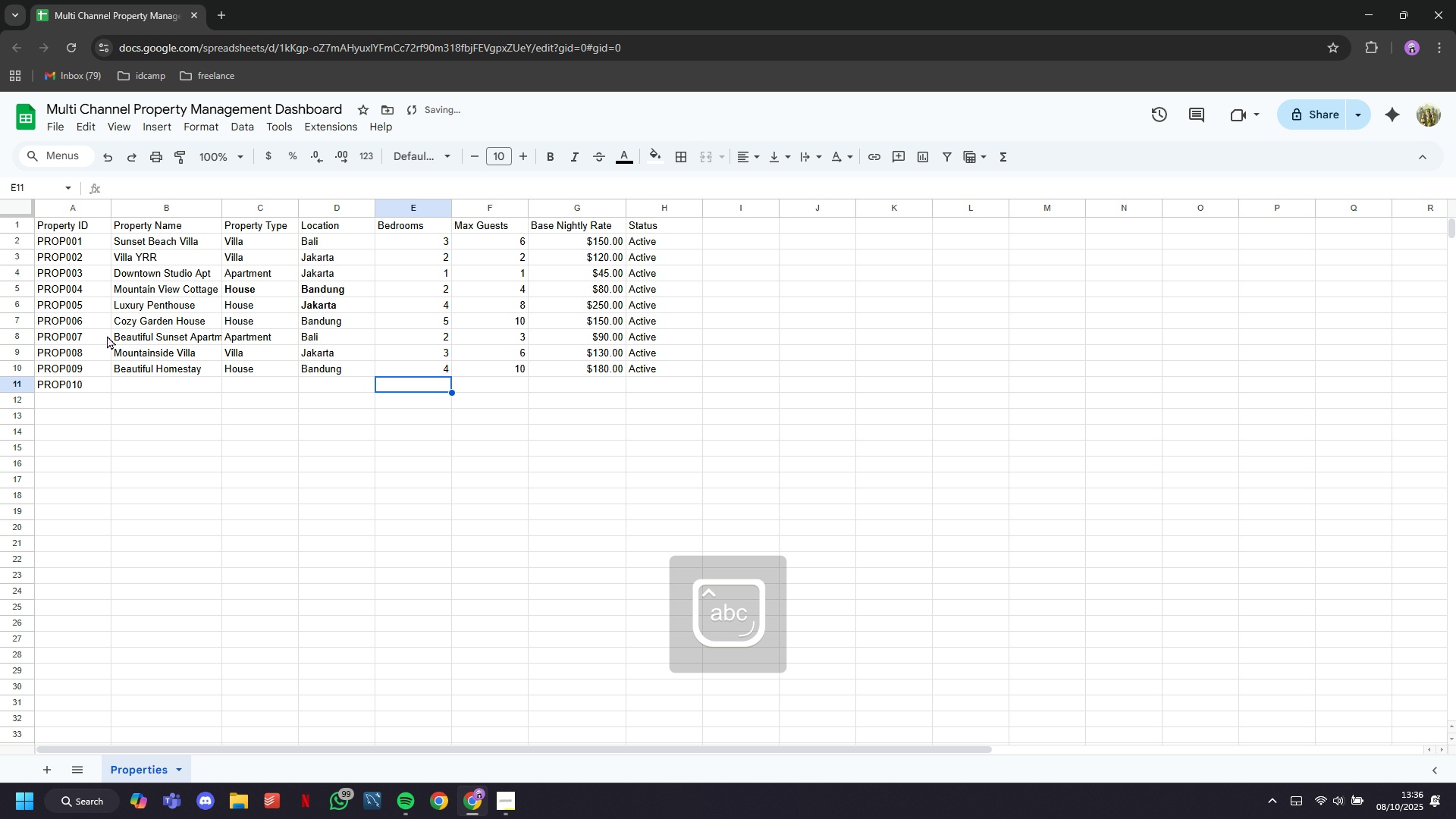 
key(ArrowLeft)
 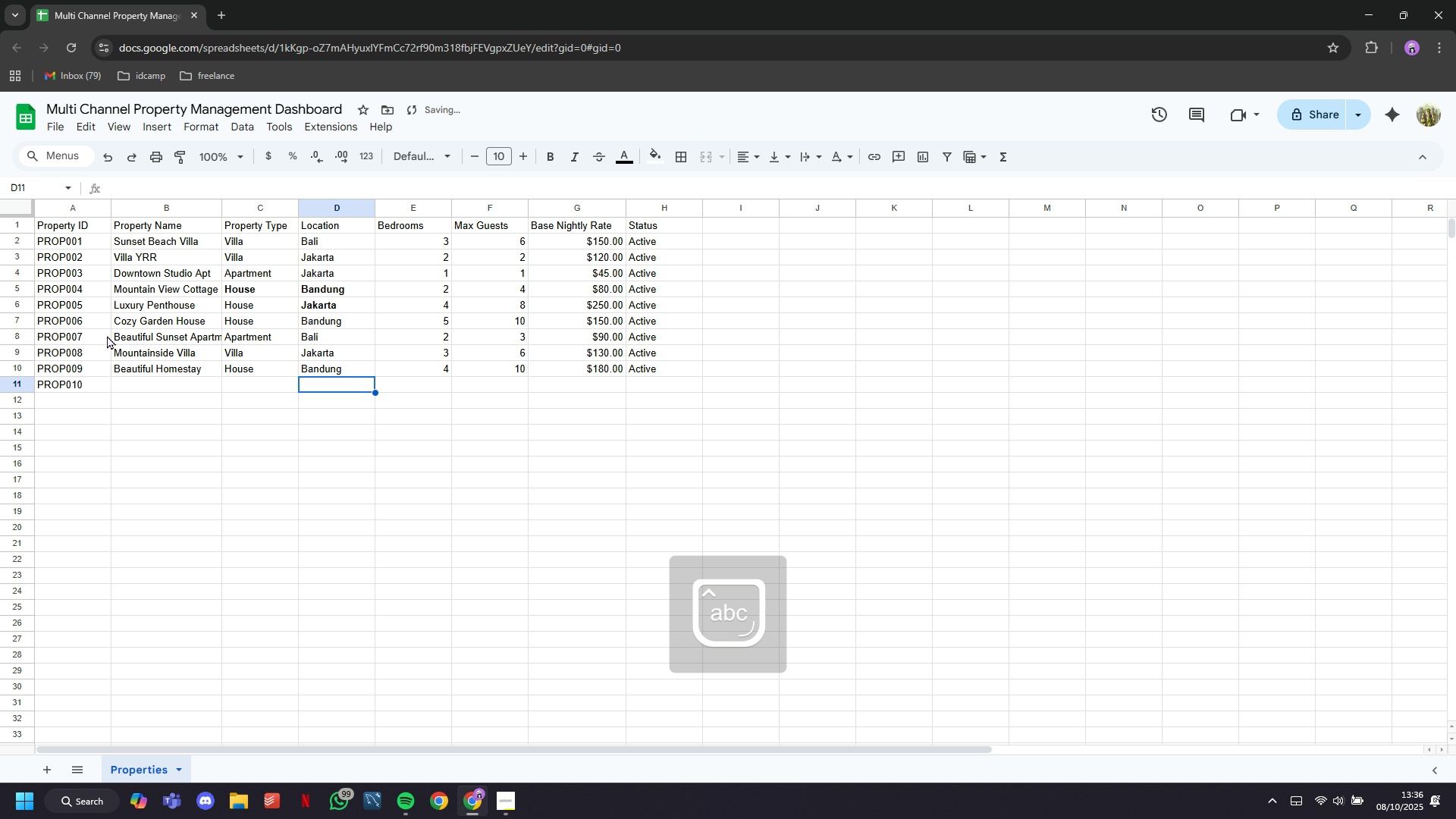 
key(ArrowLeft)
 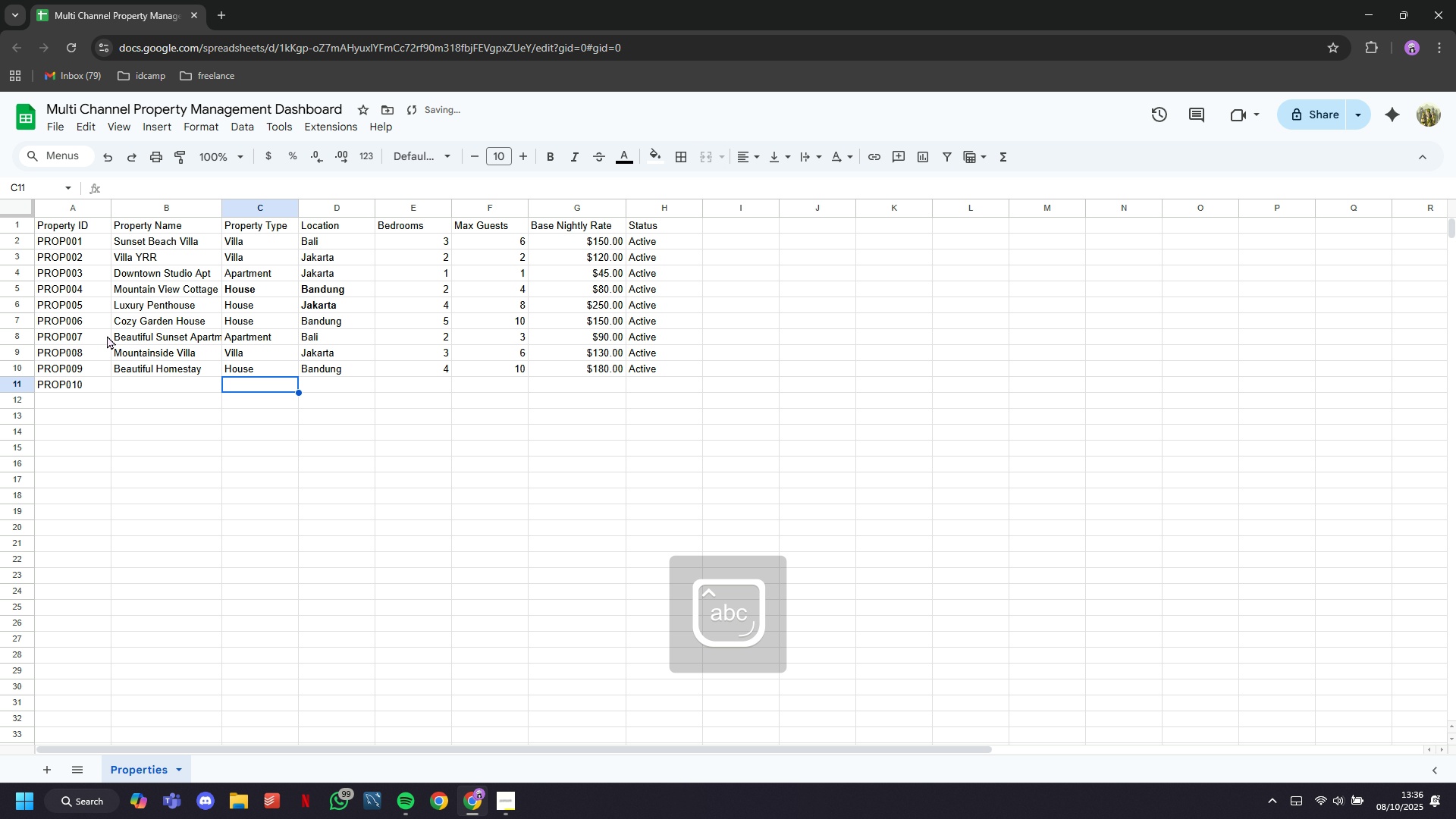 
key(ArrowLeft)
 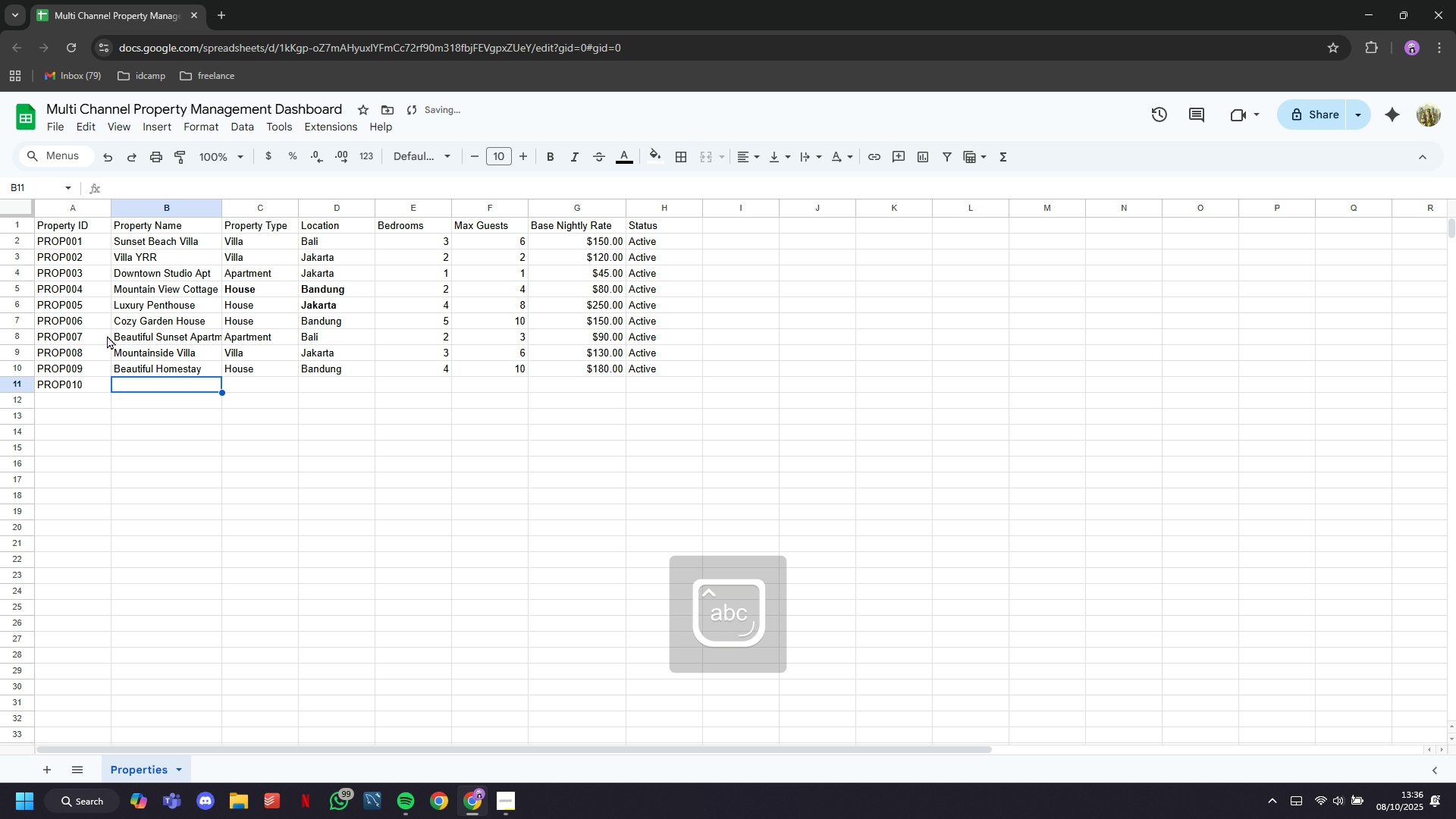 
key(ArrowLeft)
 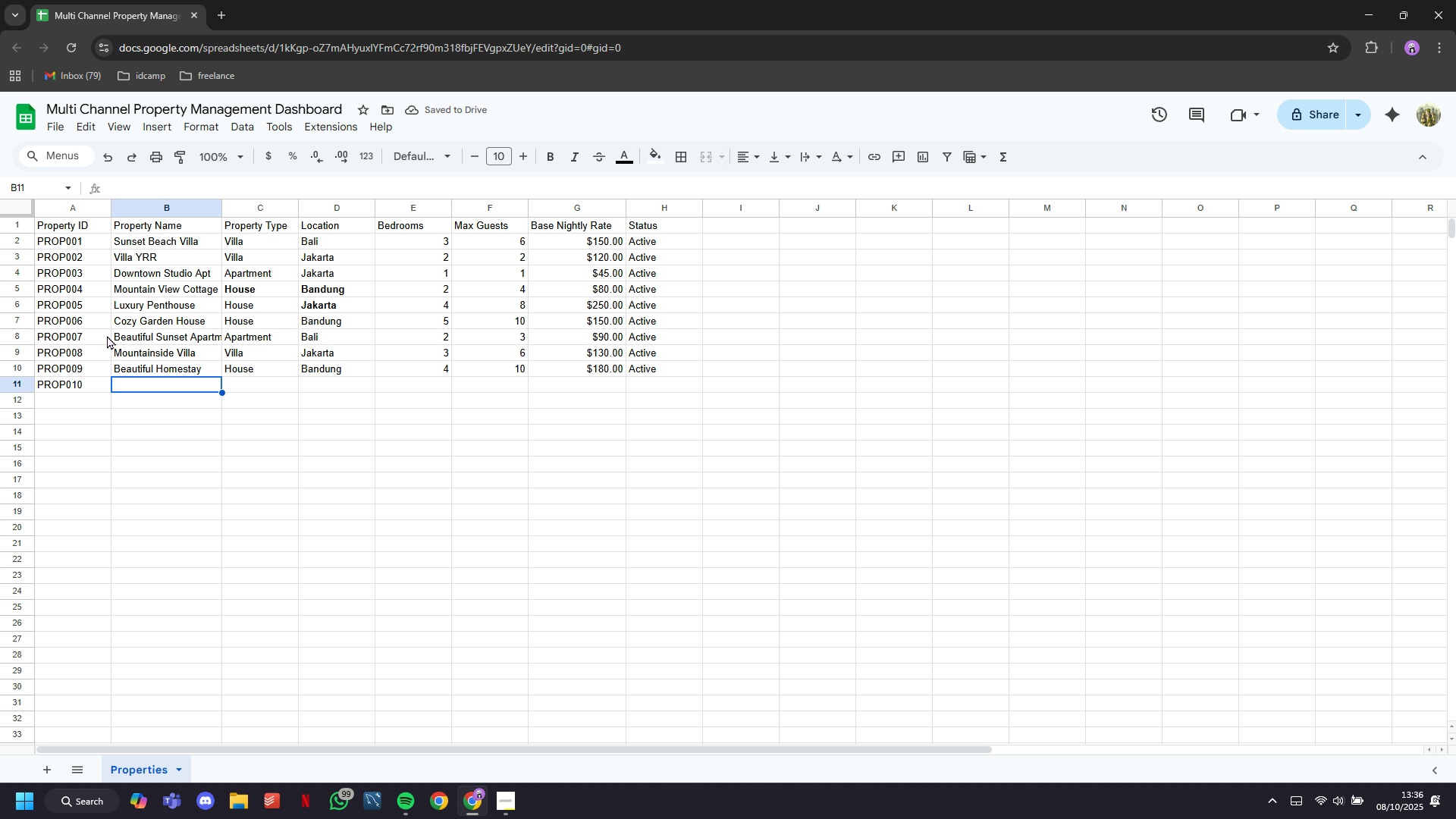 
wait(8.01)
 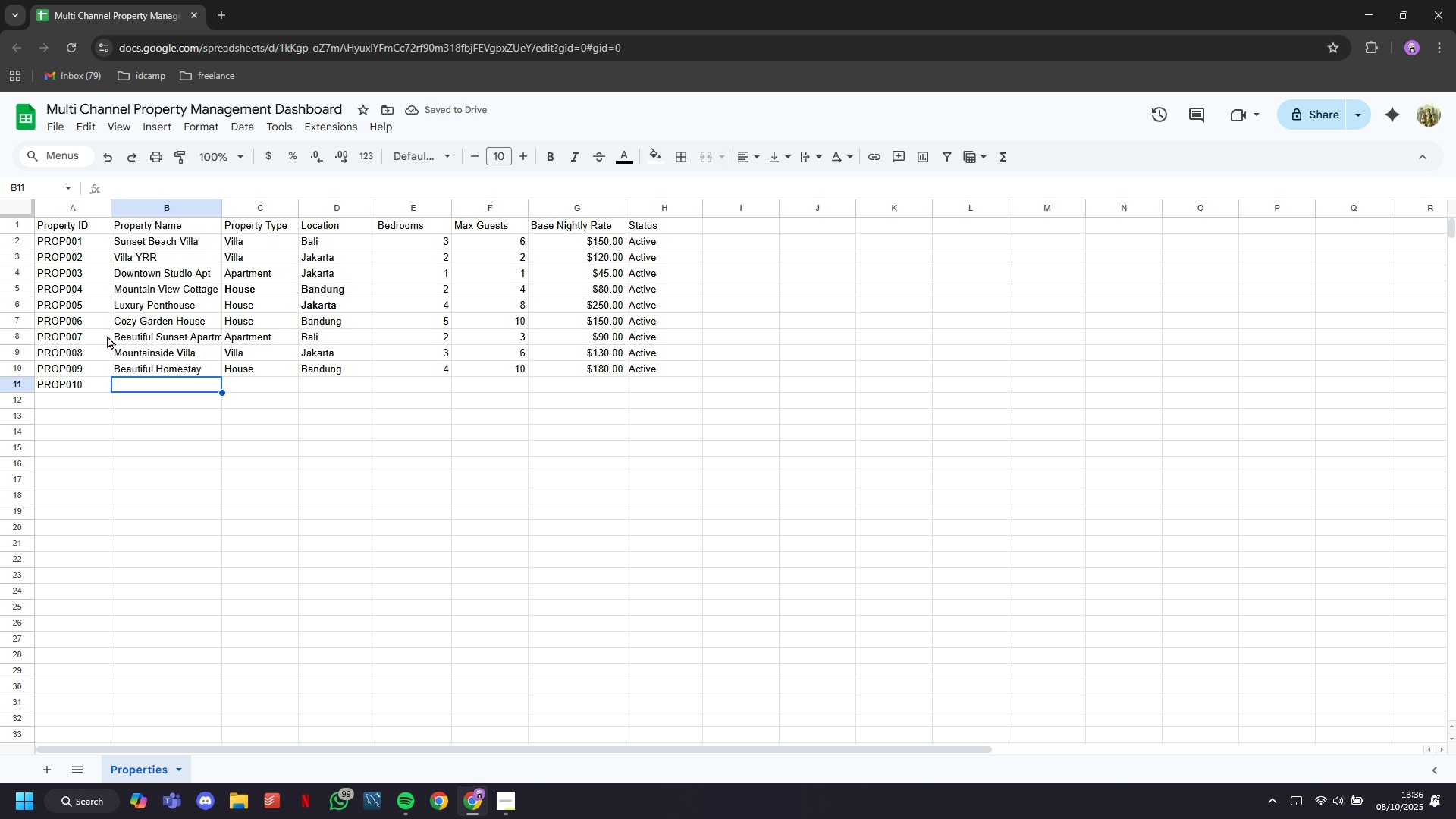 
type(3BR AP)
key(Backspace)
type(pt)
 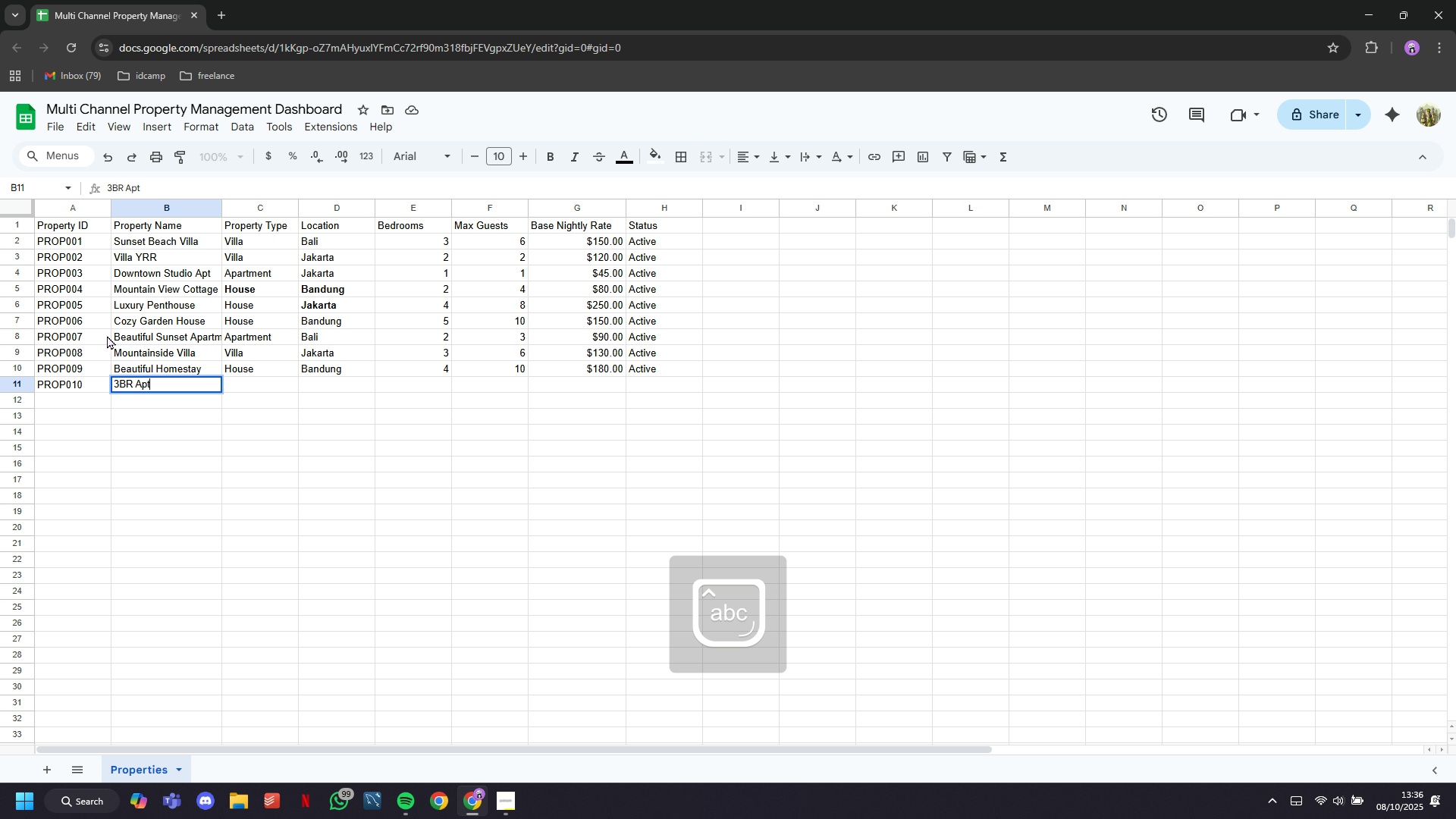 
key(ArrowRight)
 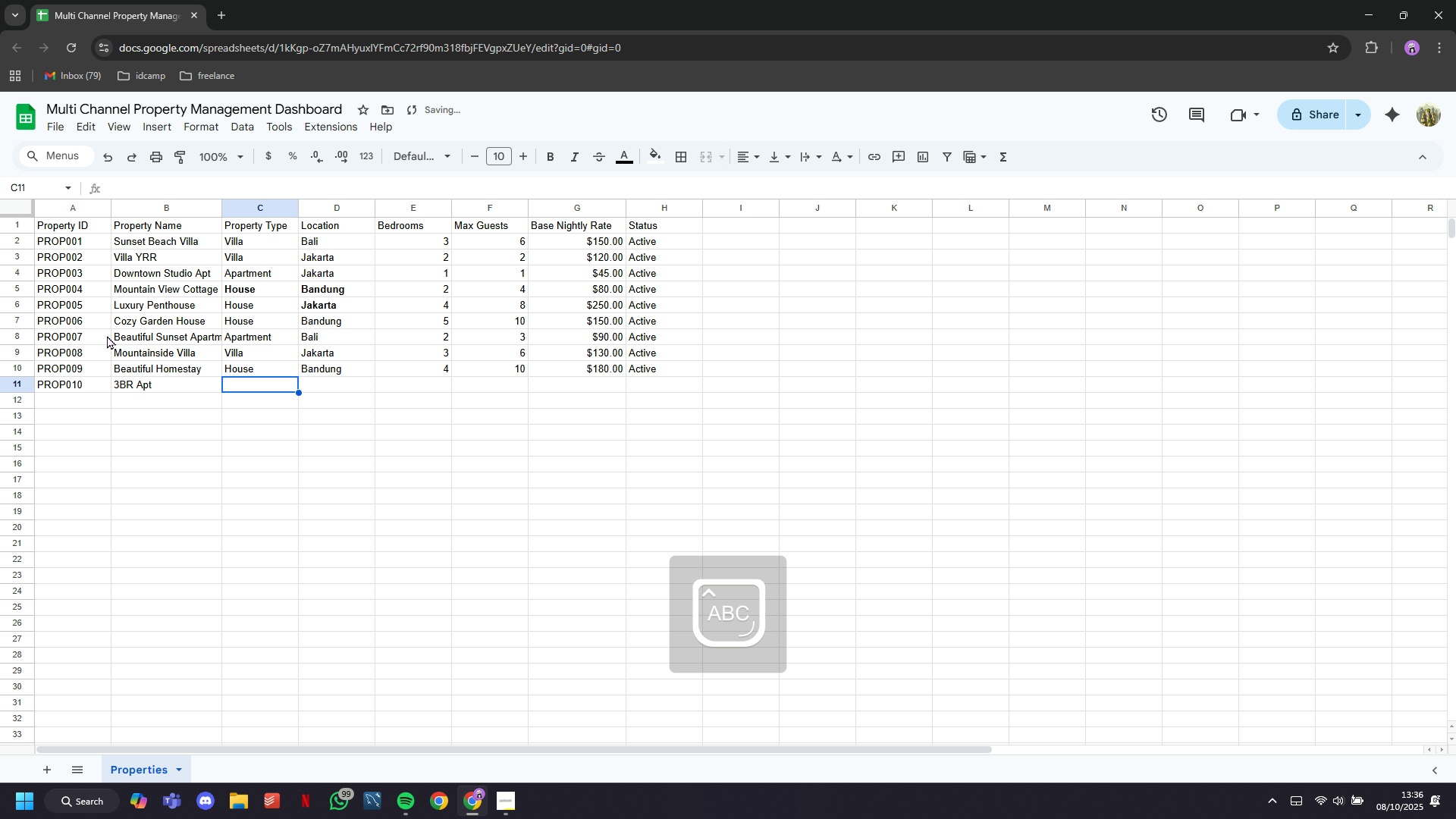 
type(AP)
key(Backspace)
key(Backspace)
type(p)
key(Tab)
 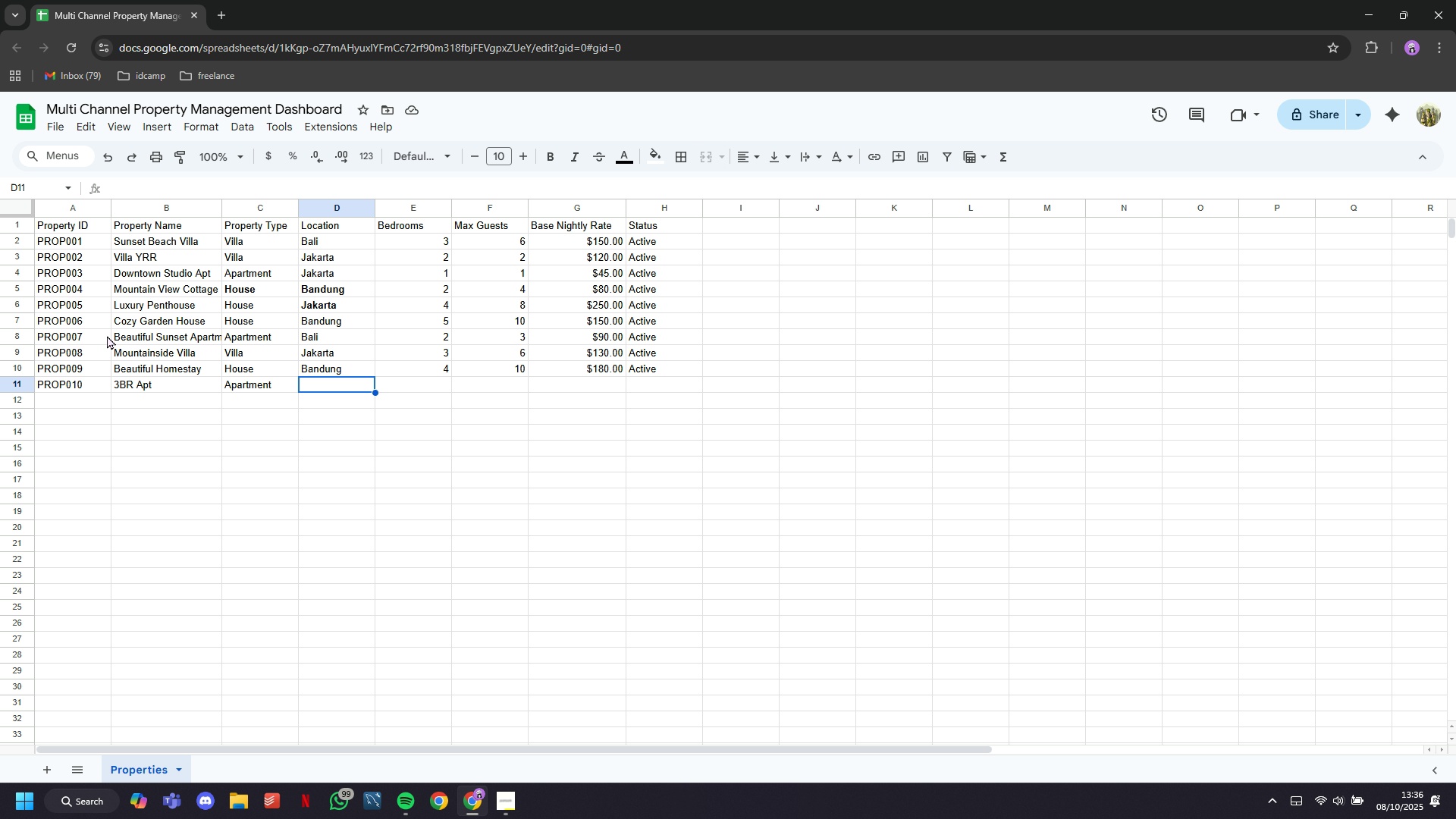 
wait(5.05)
 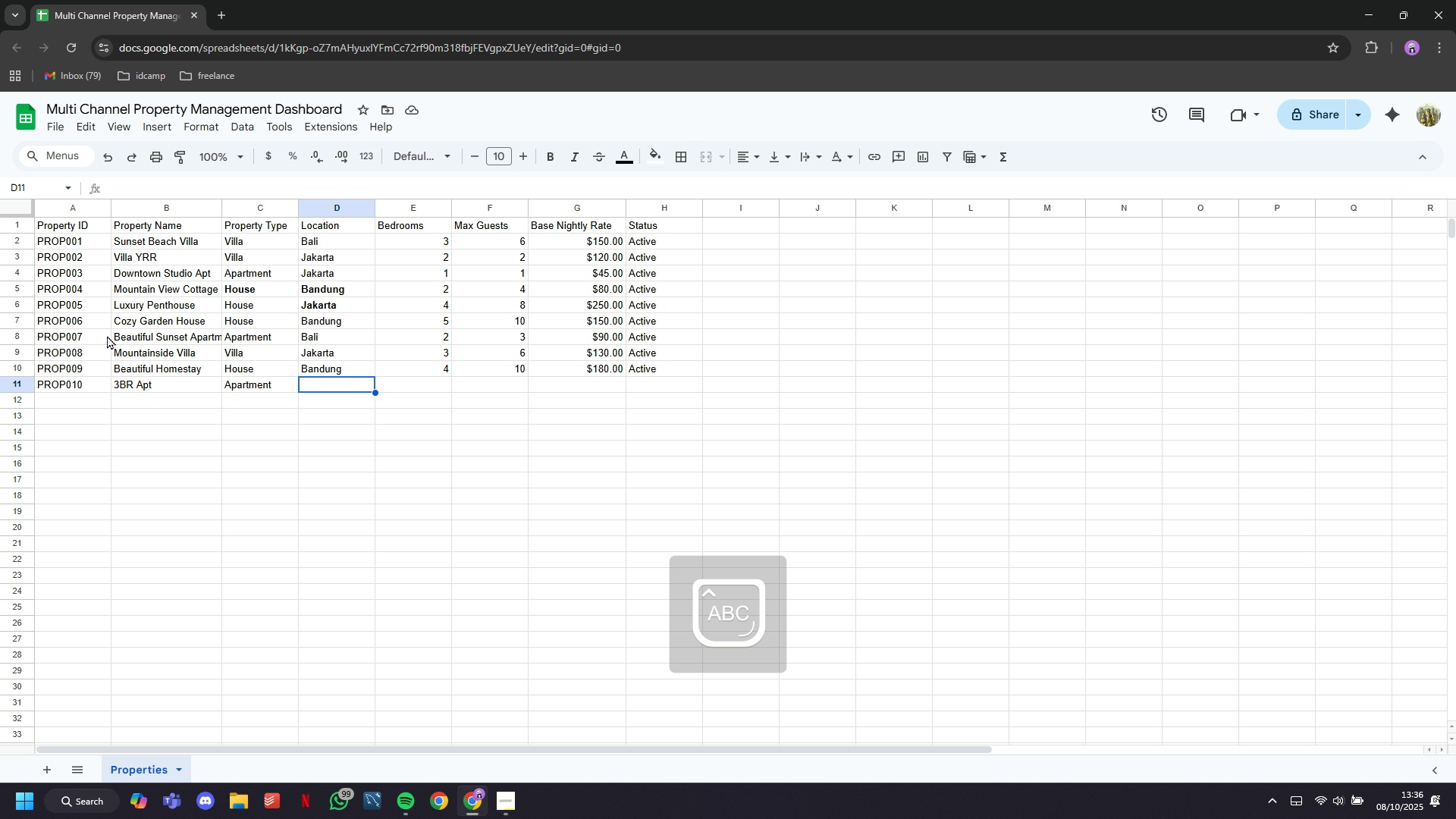 
key(J)
 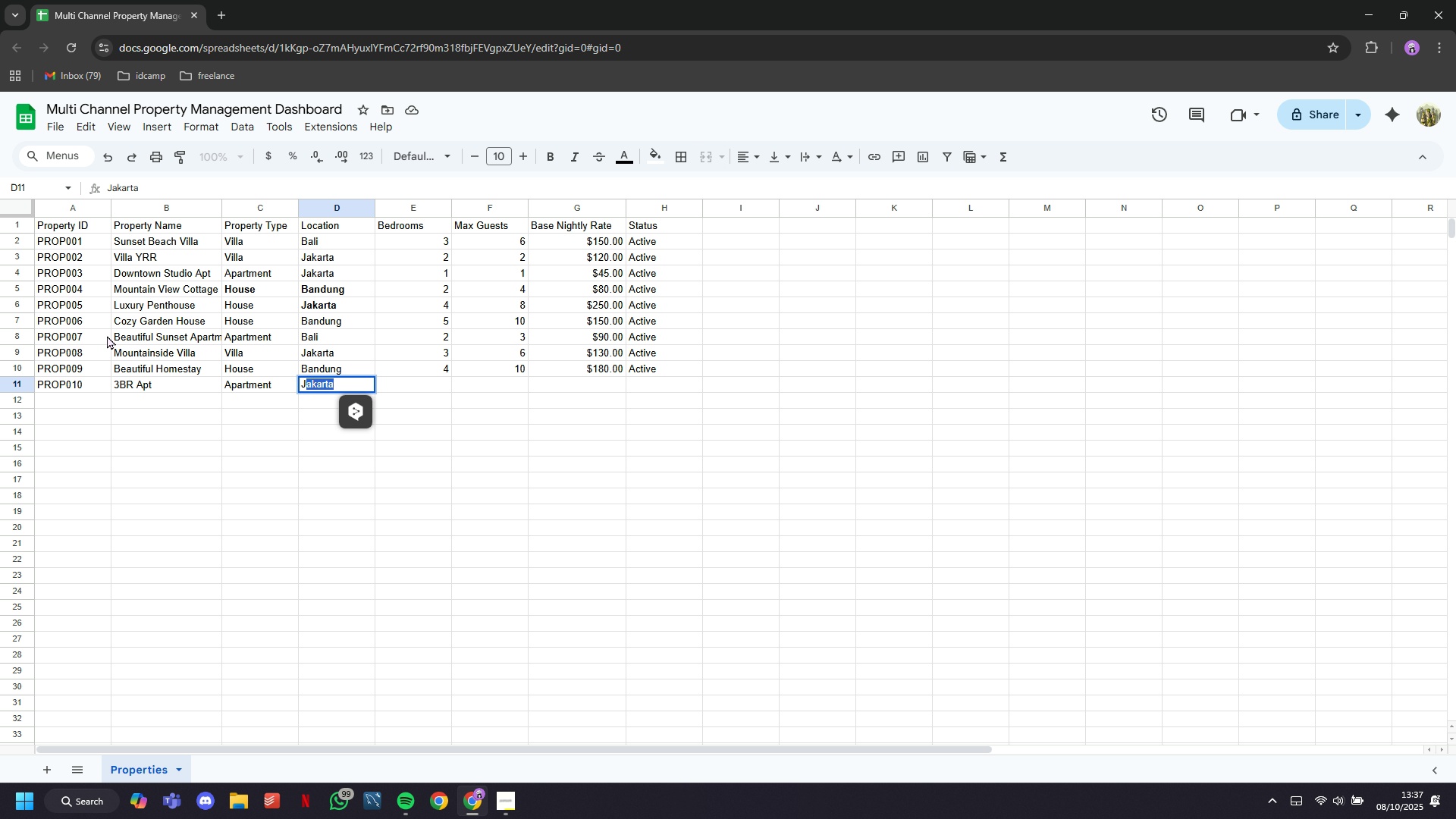 
key(Tab)
 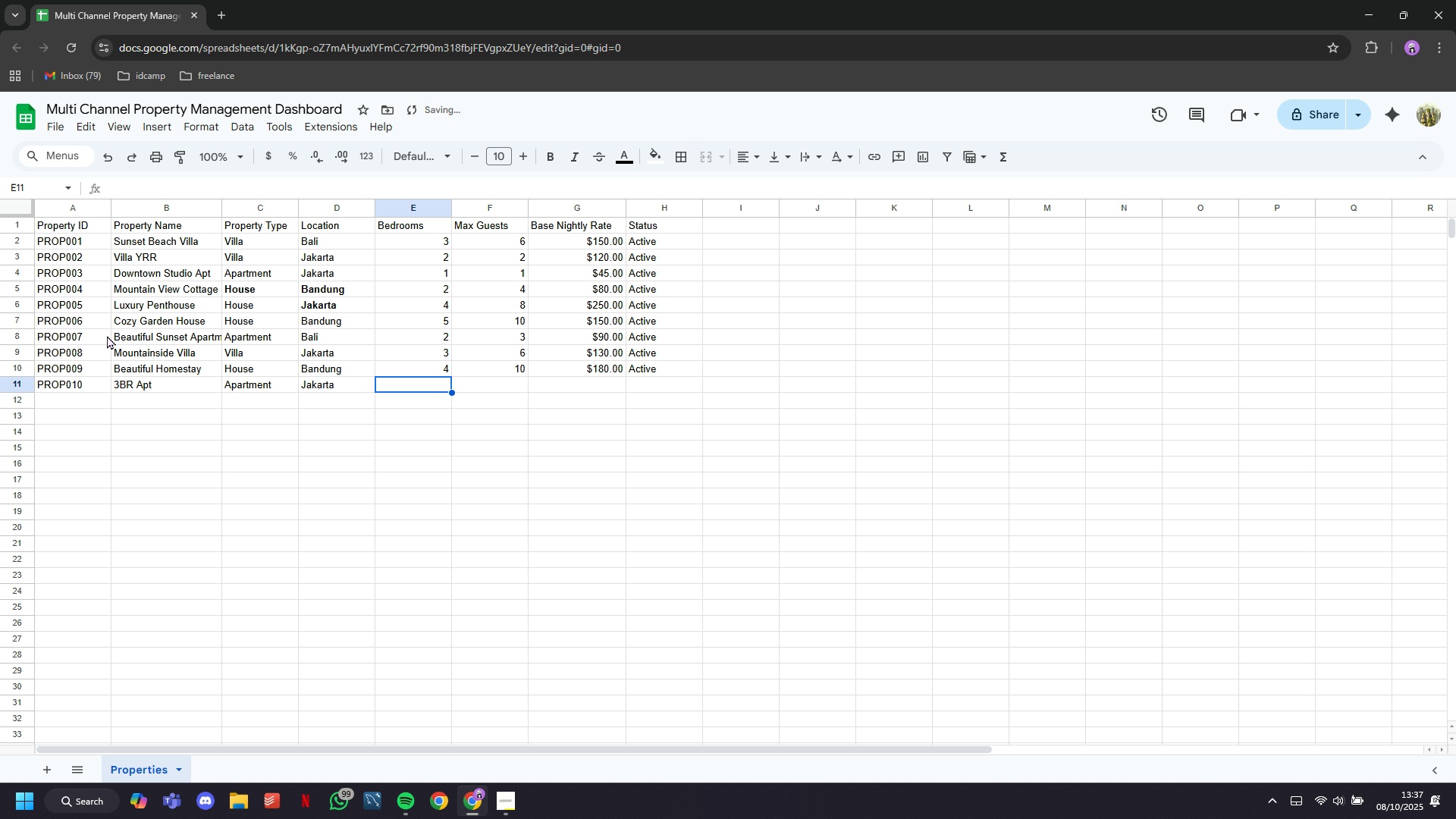 
key(3)
 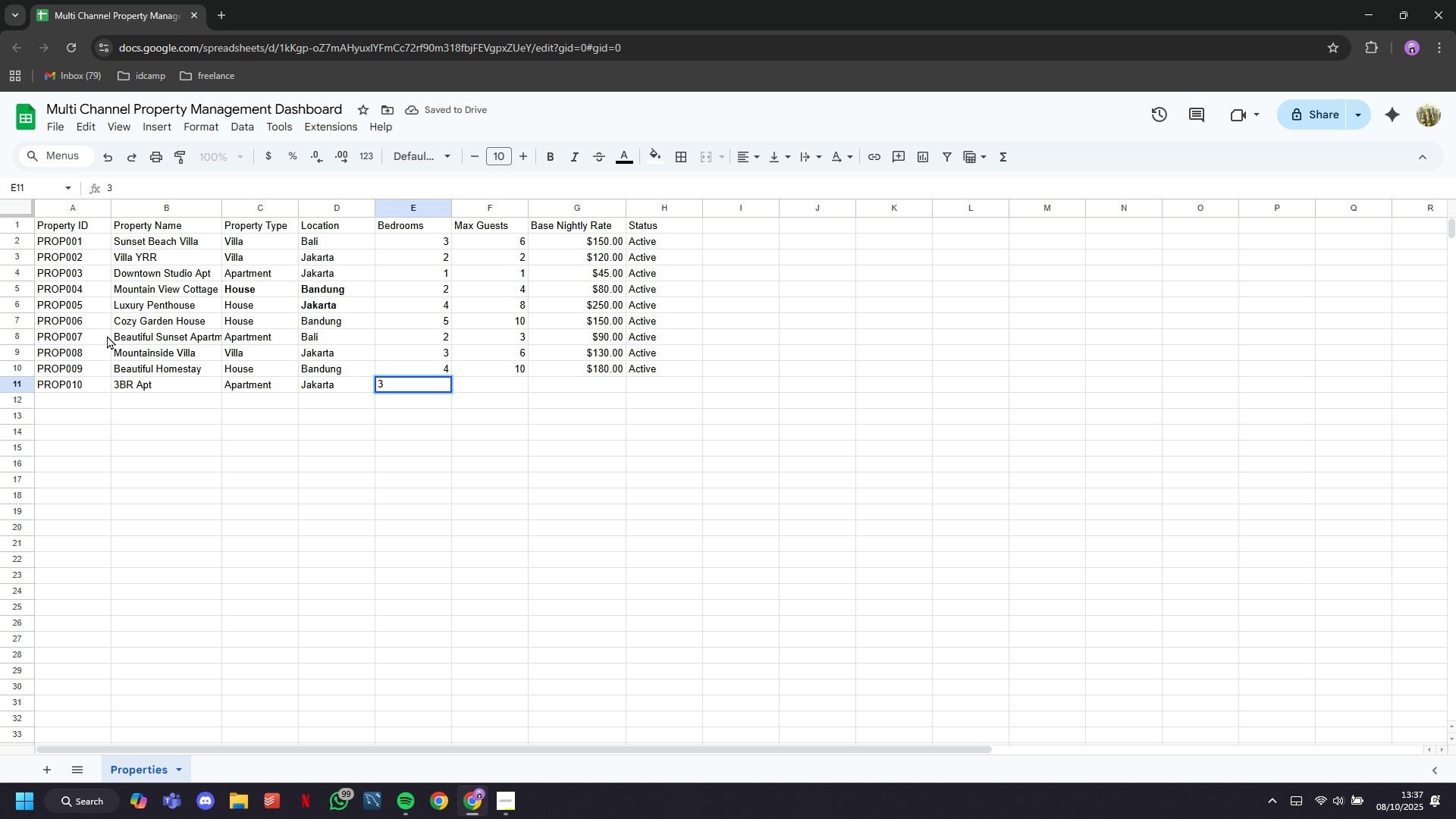 
key(CapsLock)
 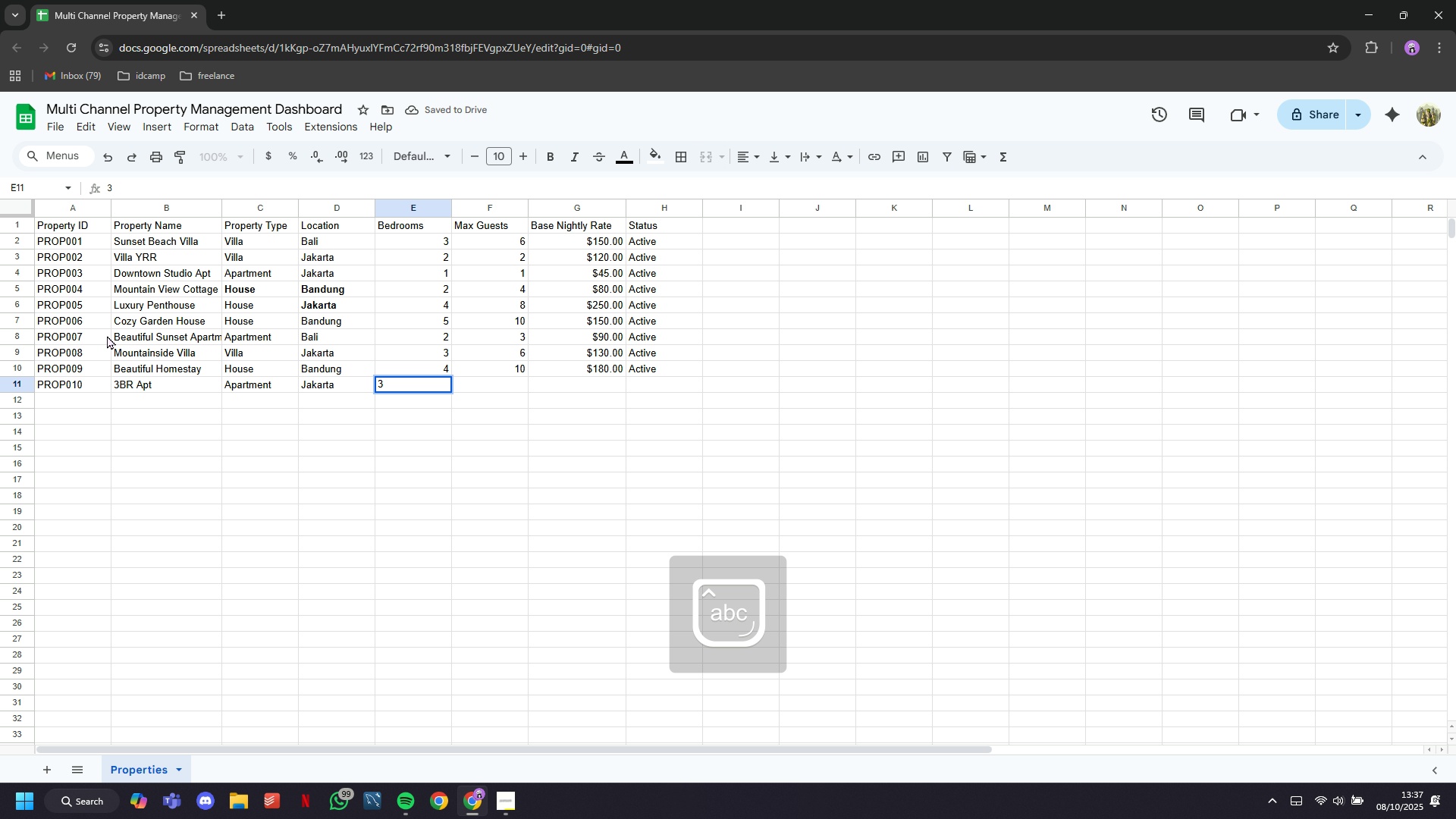 
key(ArrowRight)
 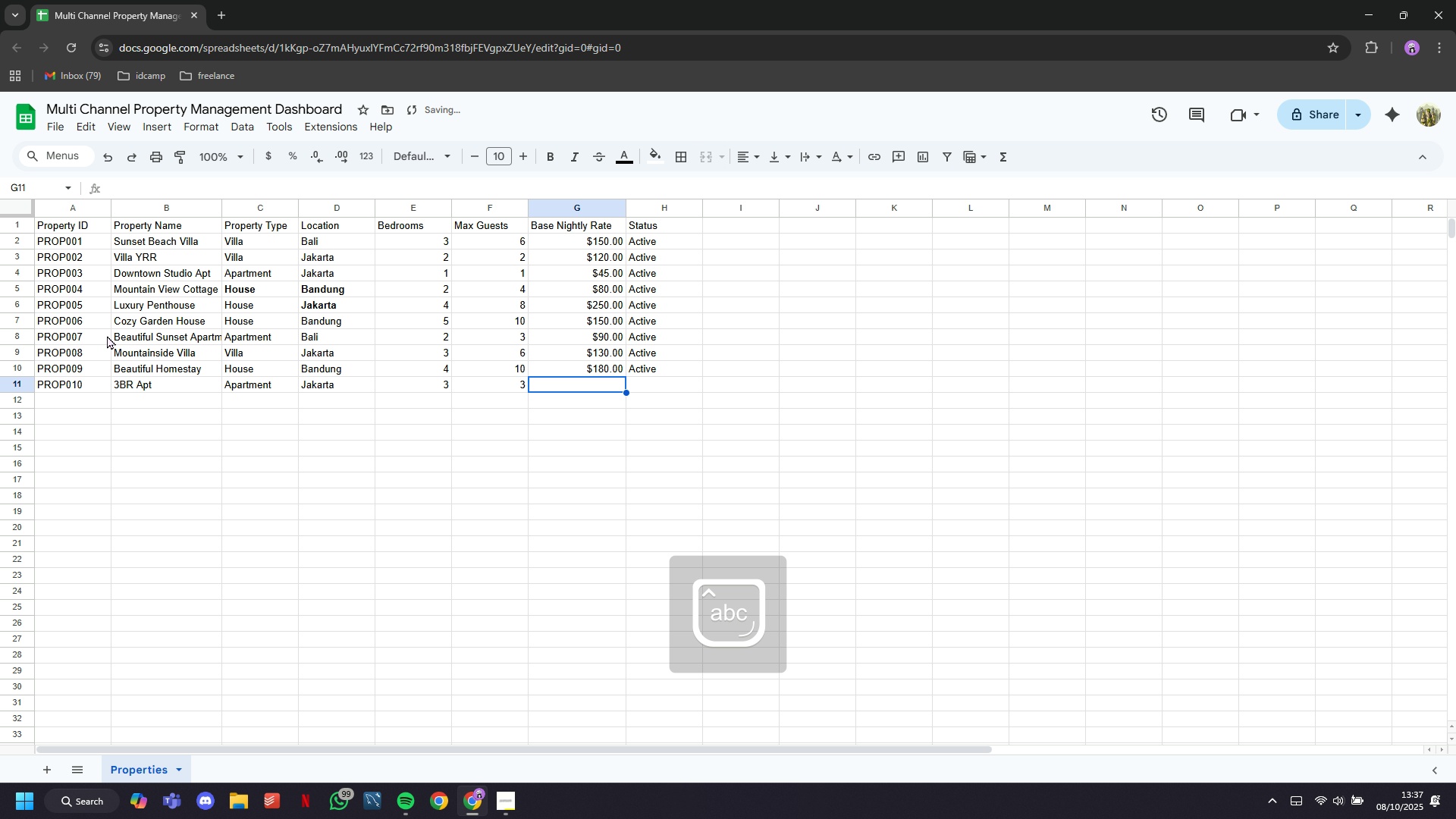 
key(3)
 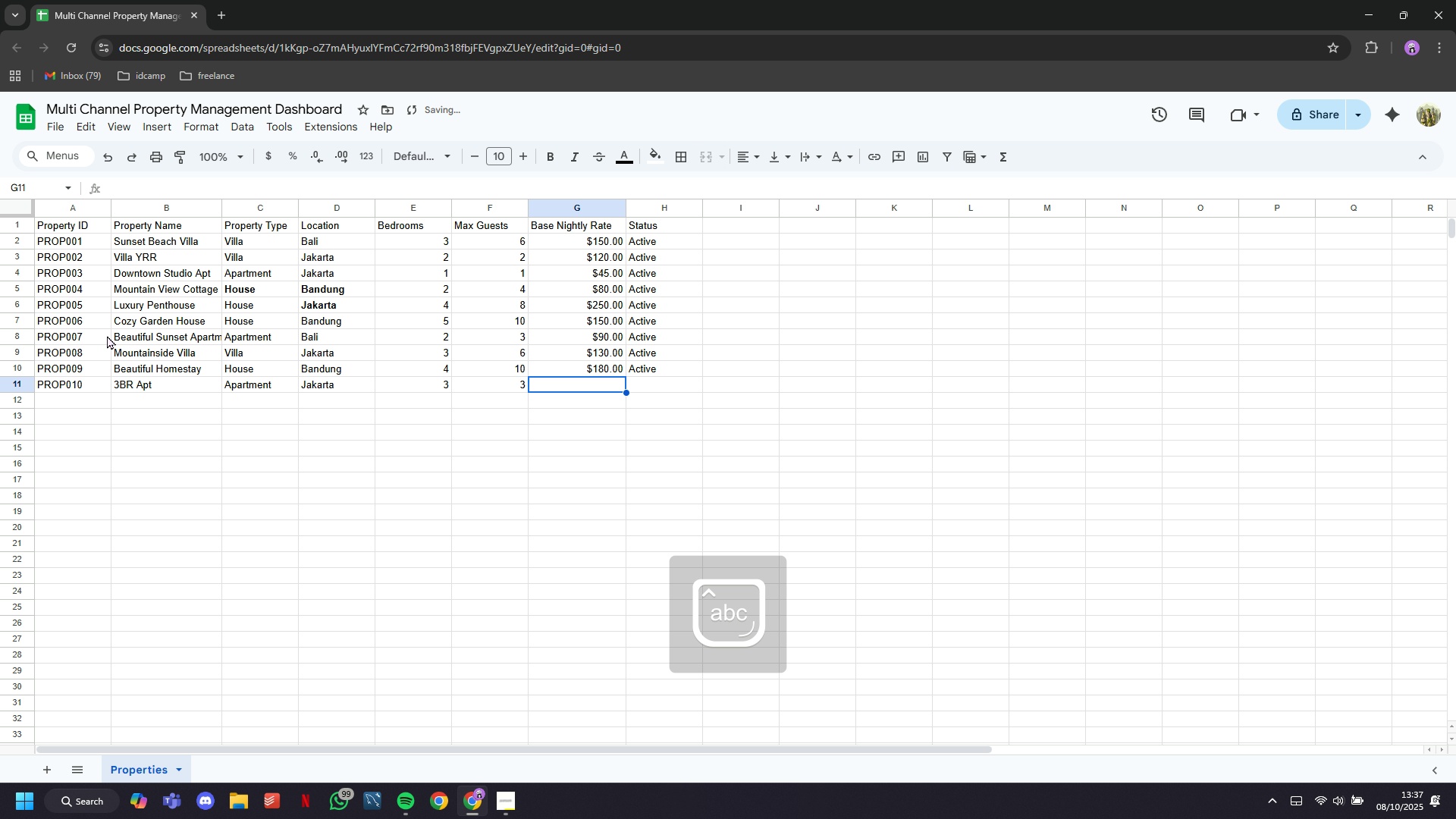 
key(ArrowRight)
 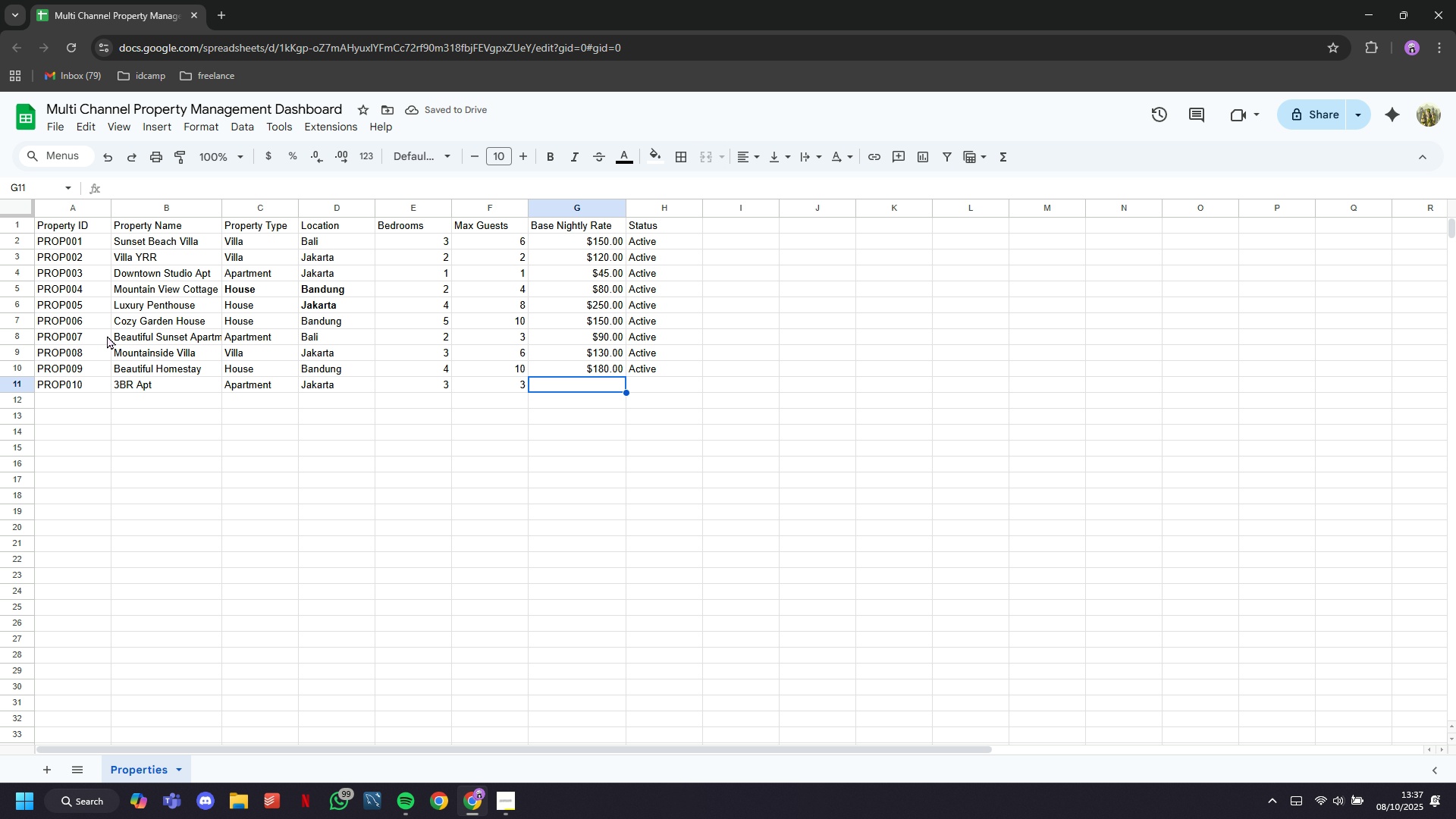 
wait(6.3)
 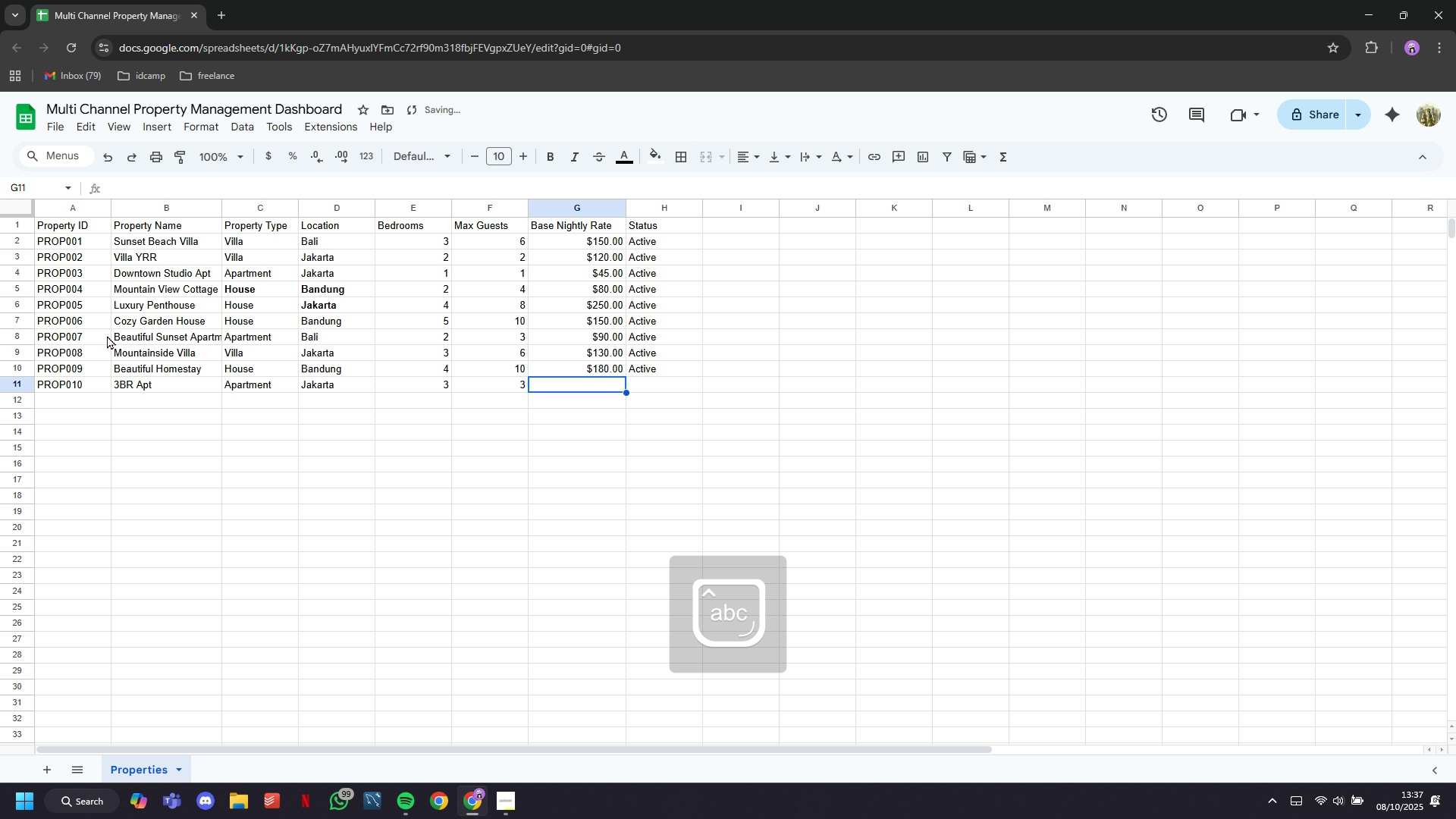 
type(80)
 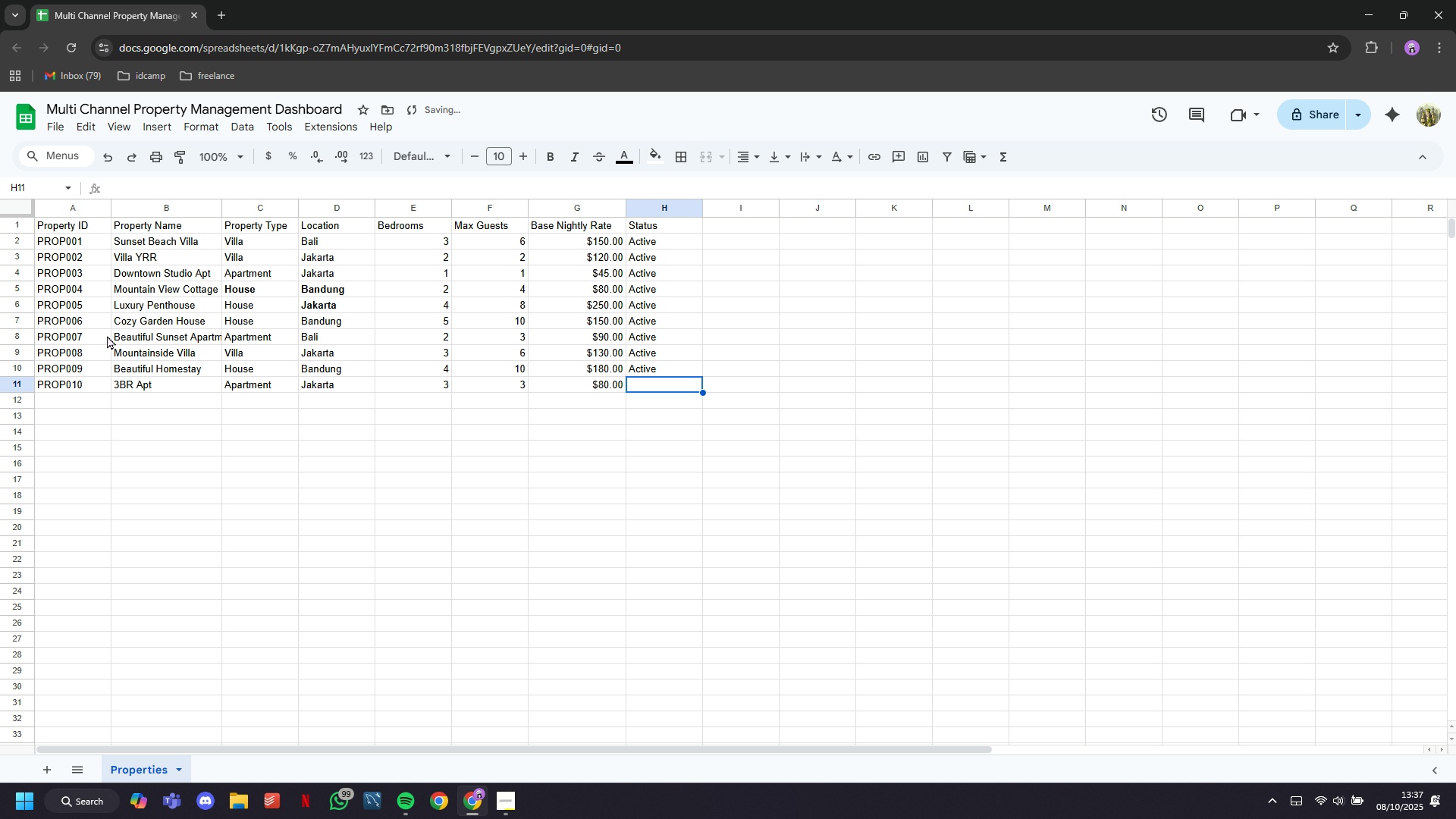 
key(ArrowRight)
 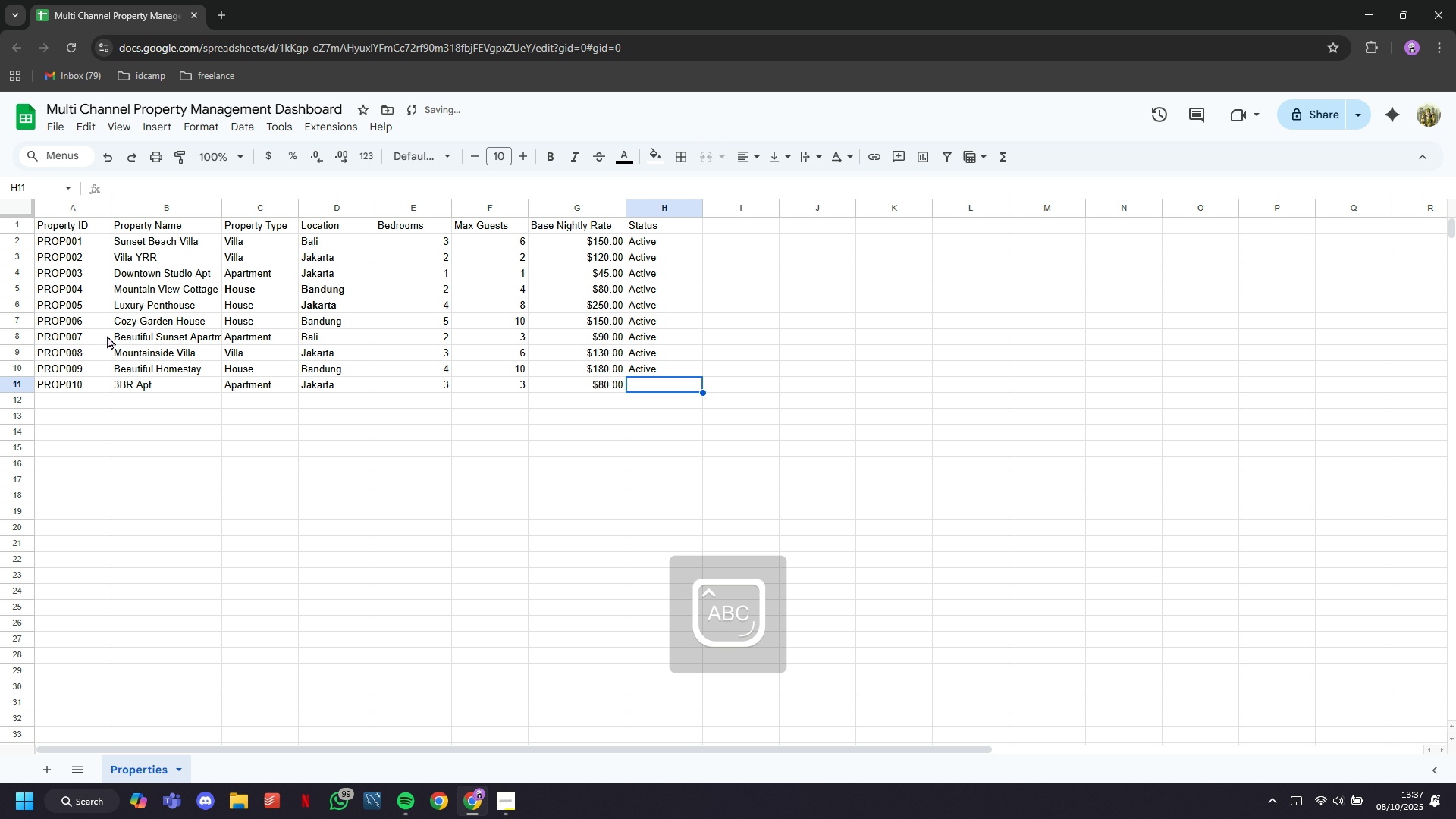 
key(CapsLock)
 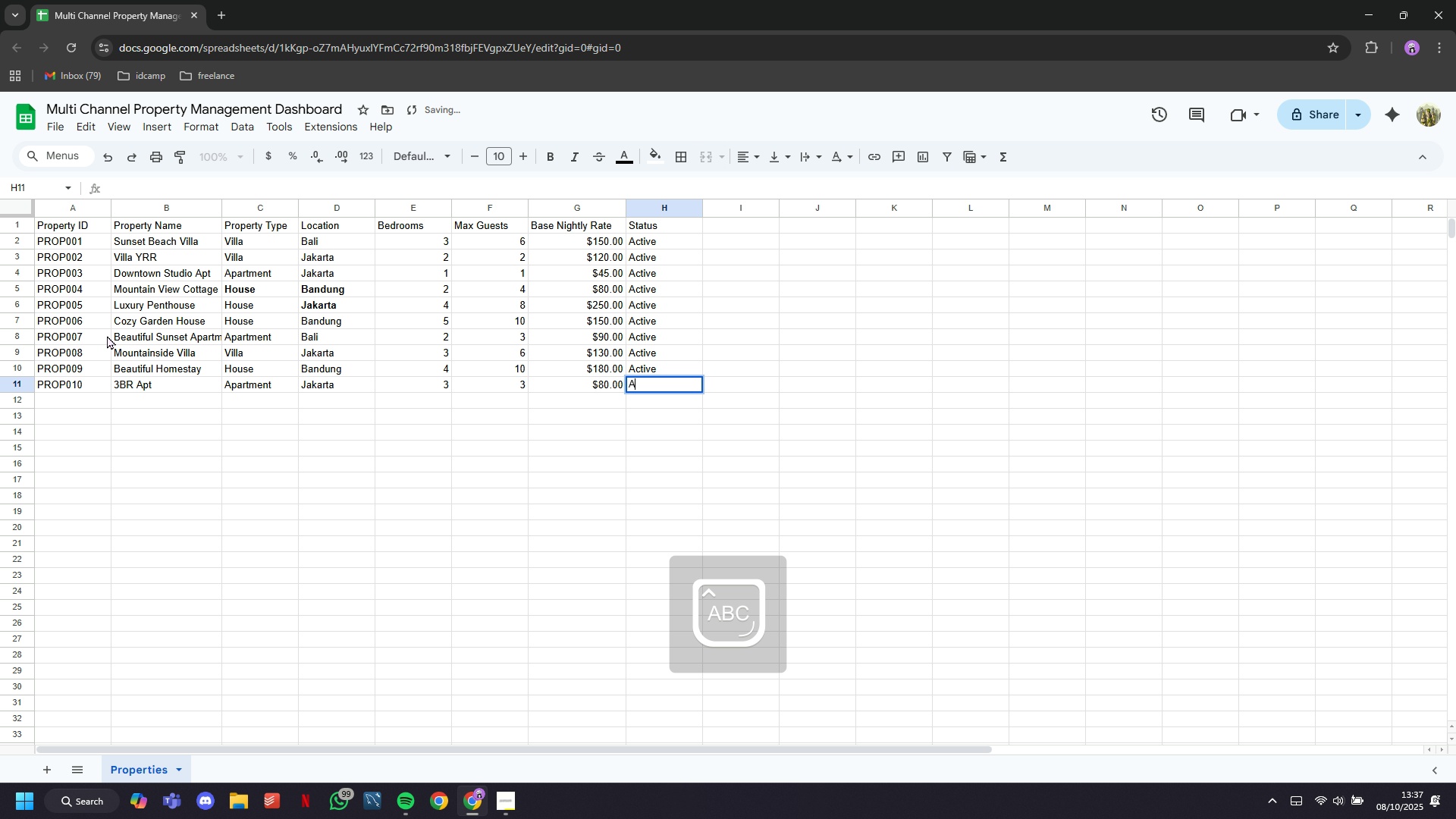 
key(A)
 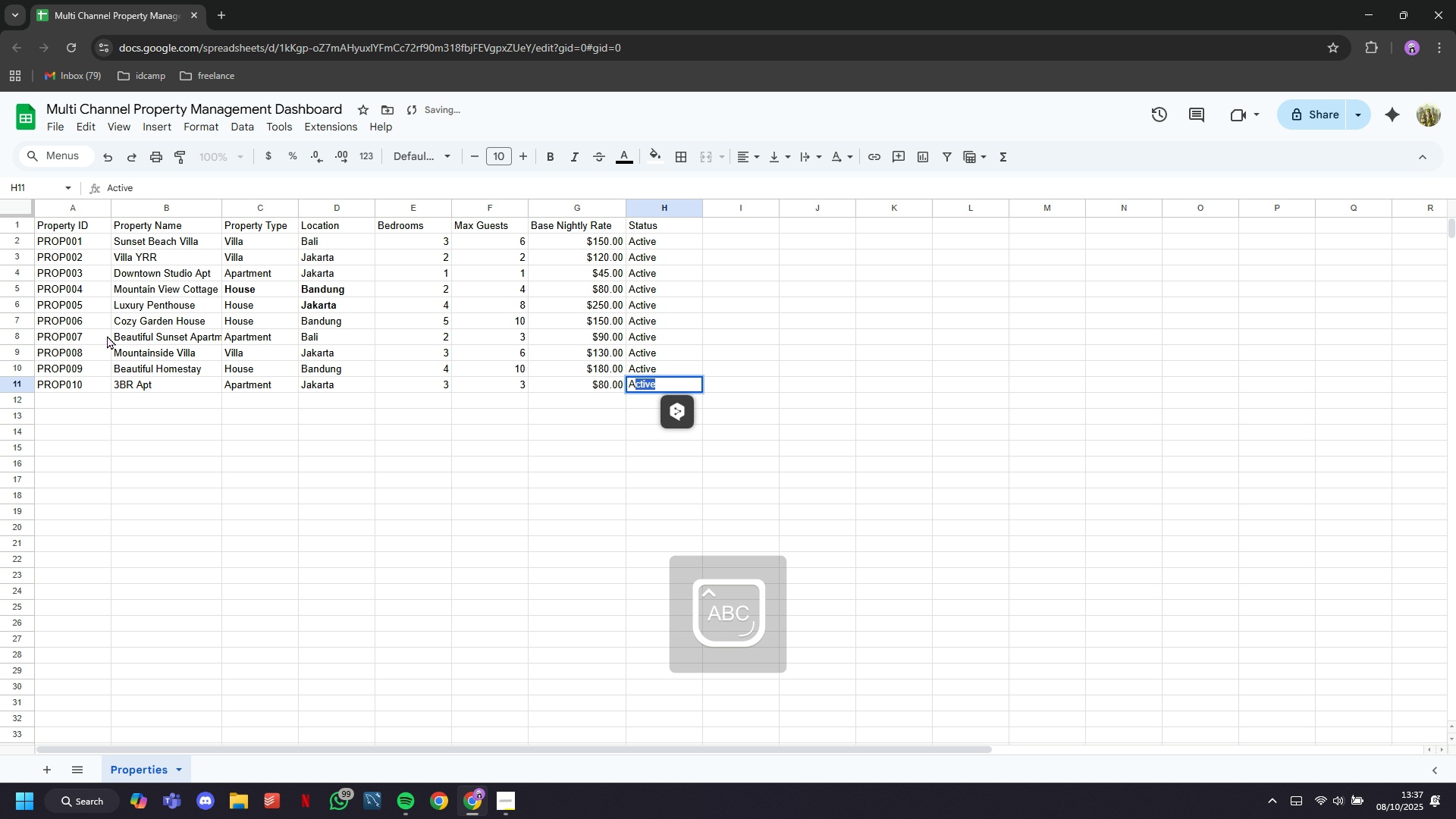 
key(CapsLock)
 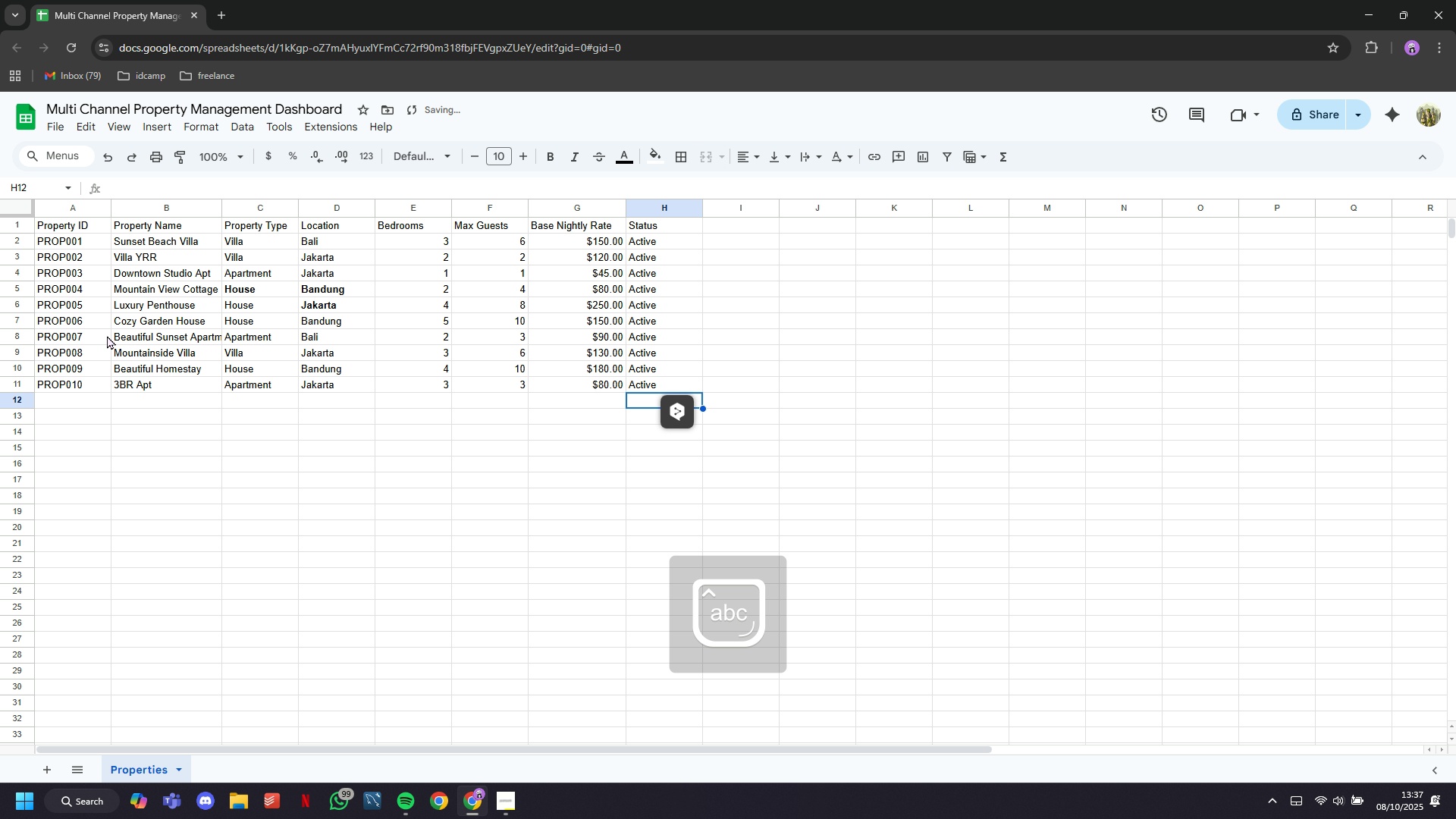 
key(ArrowDown)
 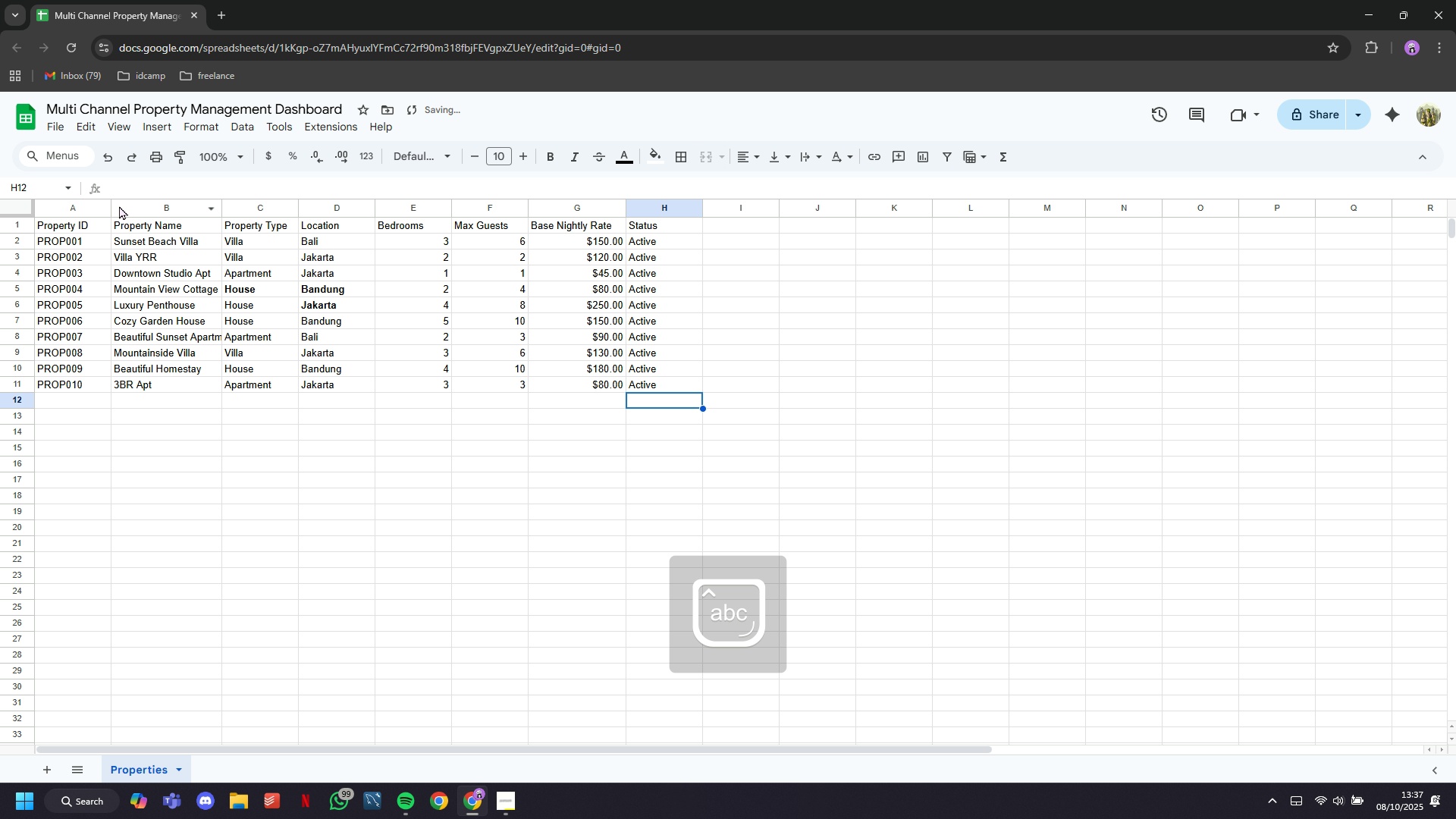 
left_click([127, 240])